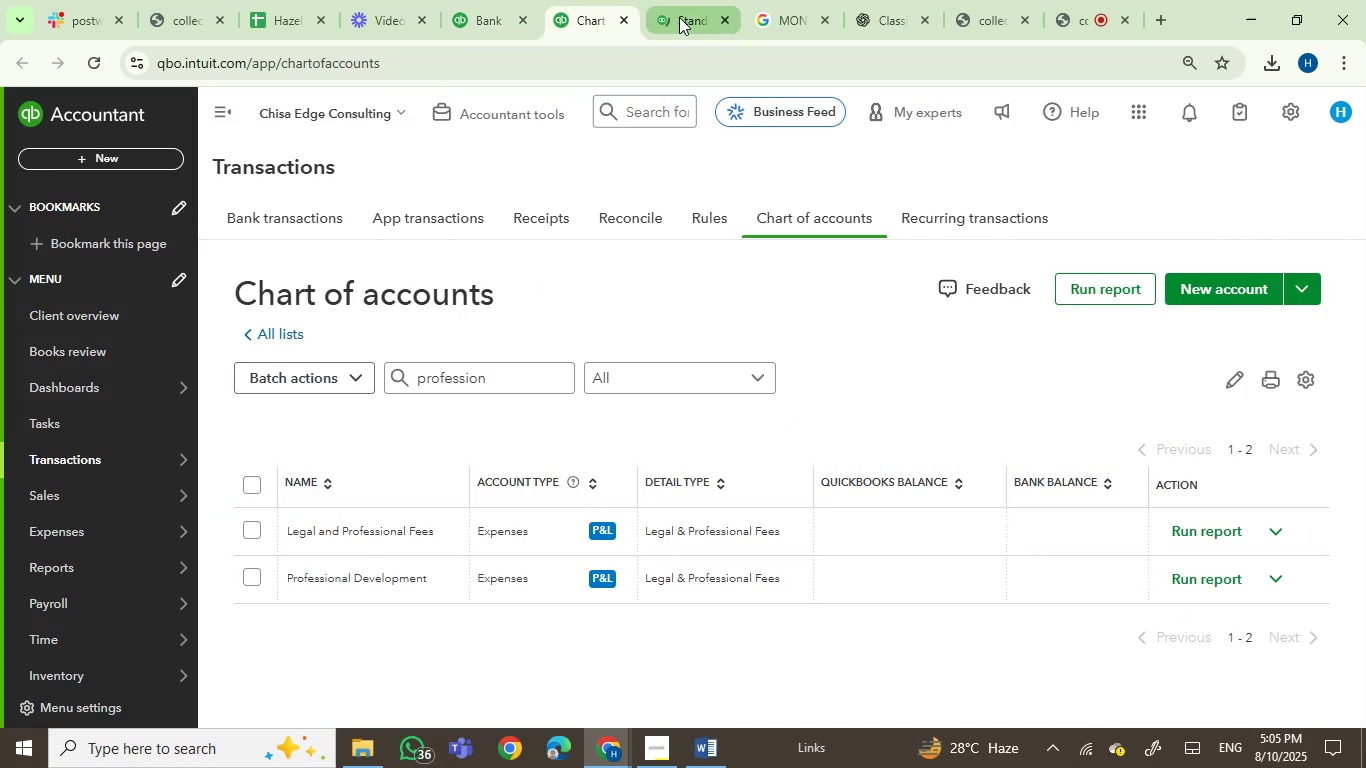 
left_click([684, 12])
 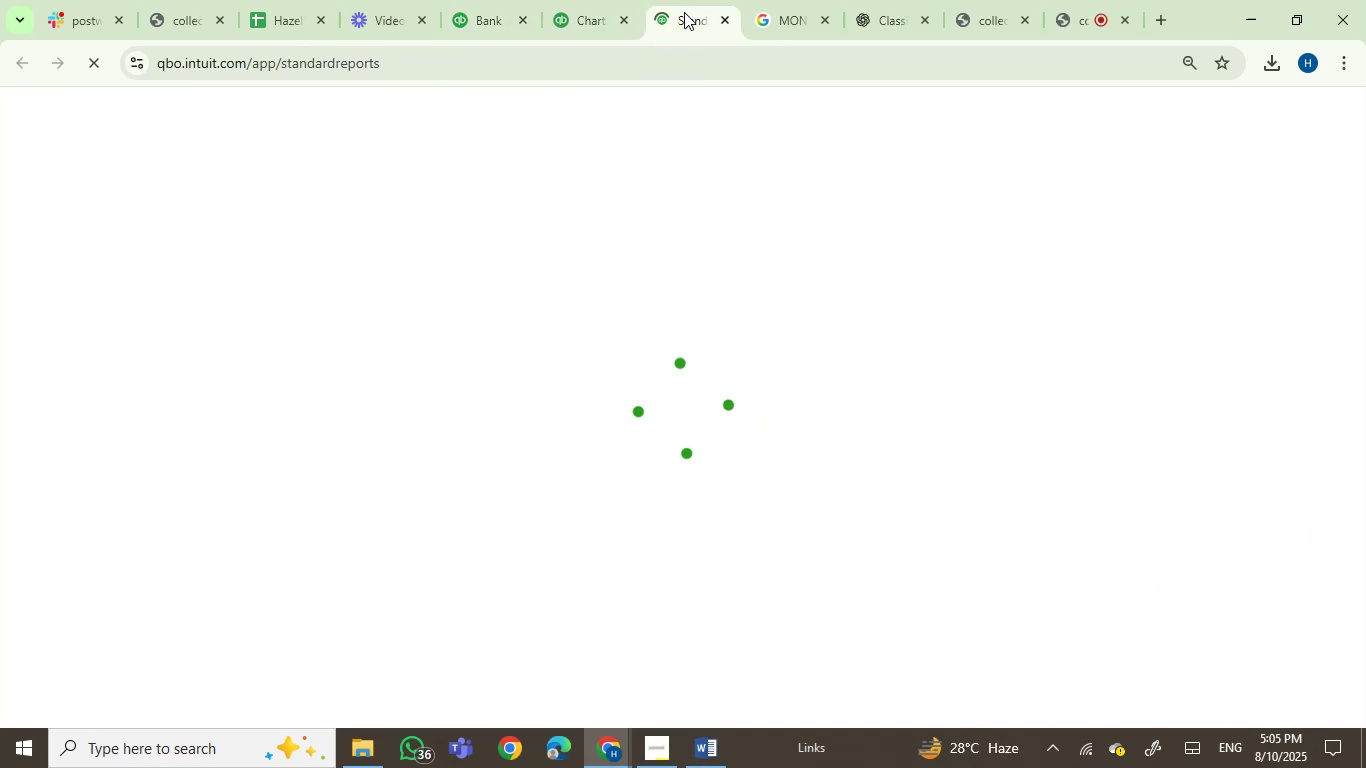 
left_click_drag(start_coordinate=[684, 12], to_coordinate=[575, 11])
 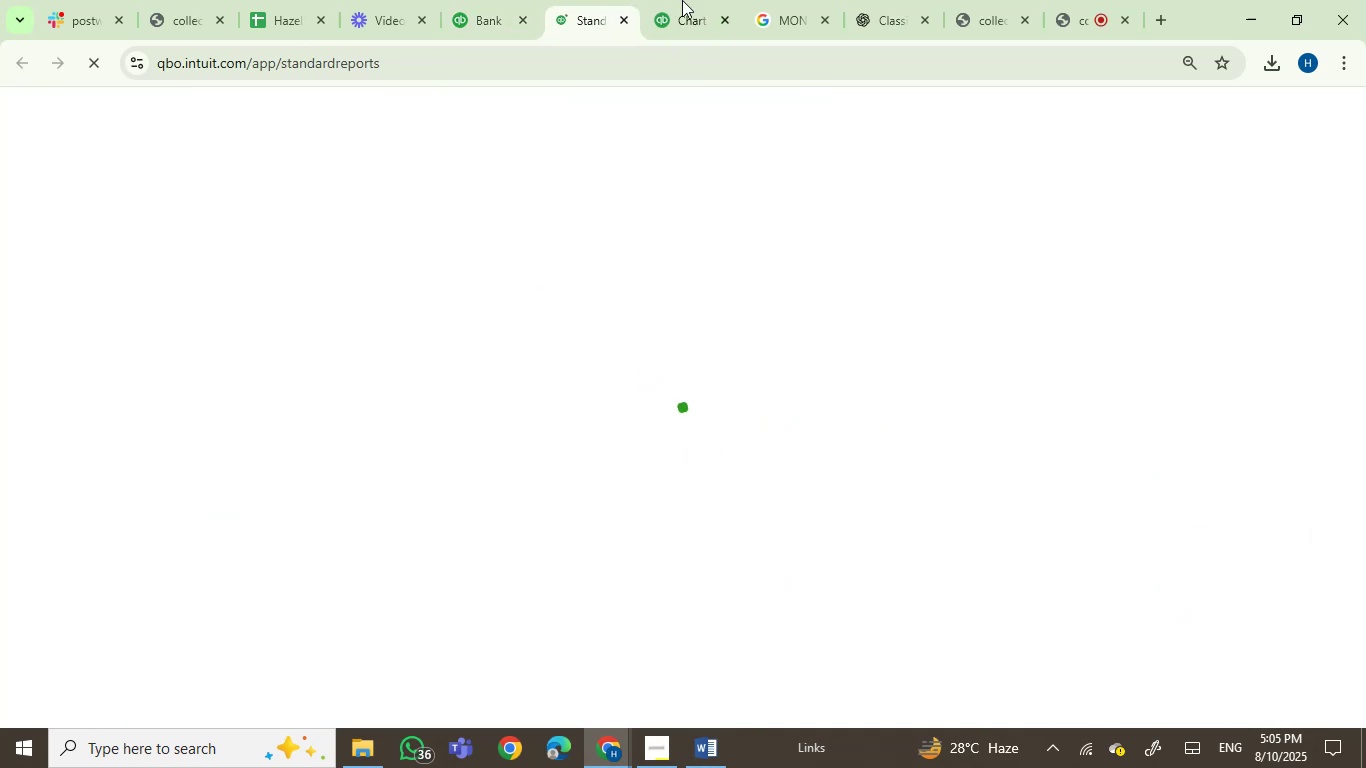 
left_click([686, 0])
 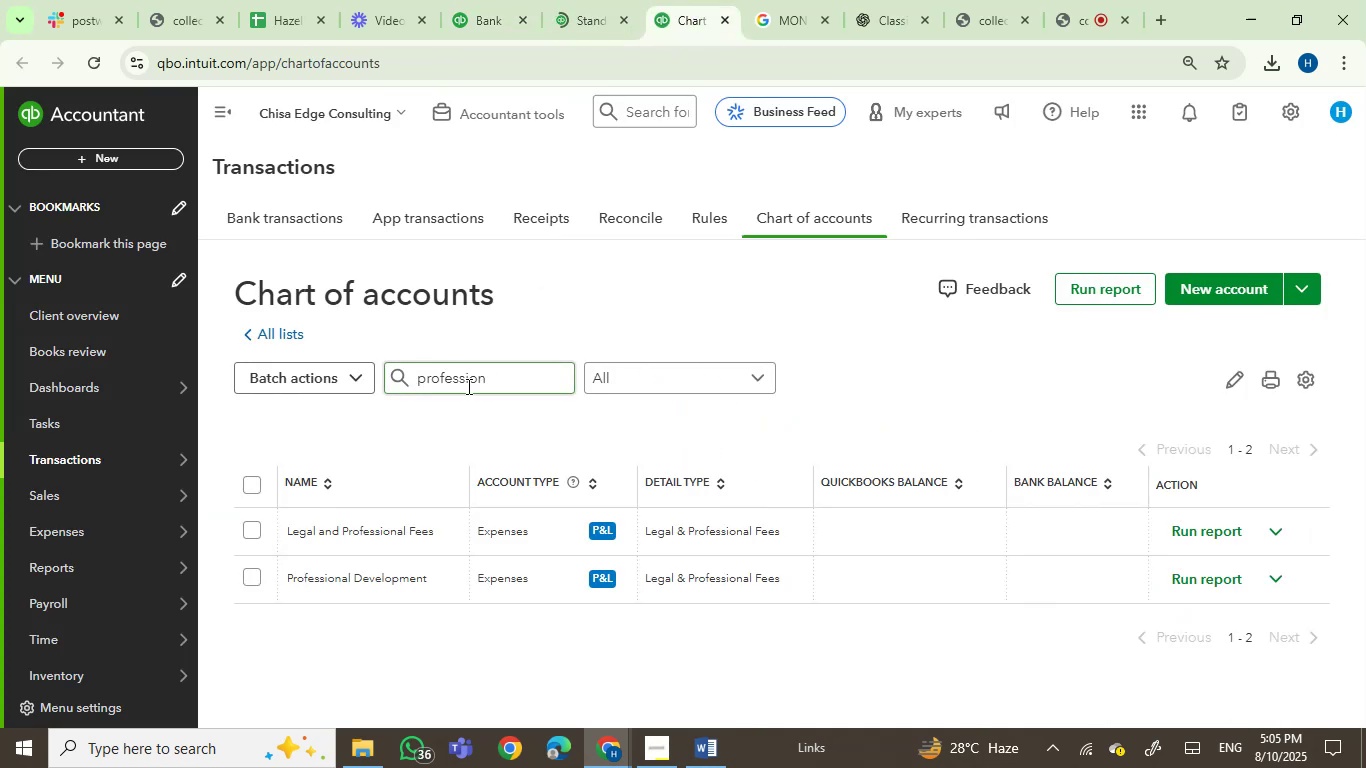 
left_click_drag(start_coordinate=[487, 389], to_coordinate=[307, 371])
 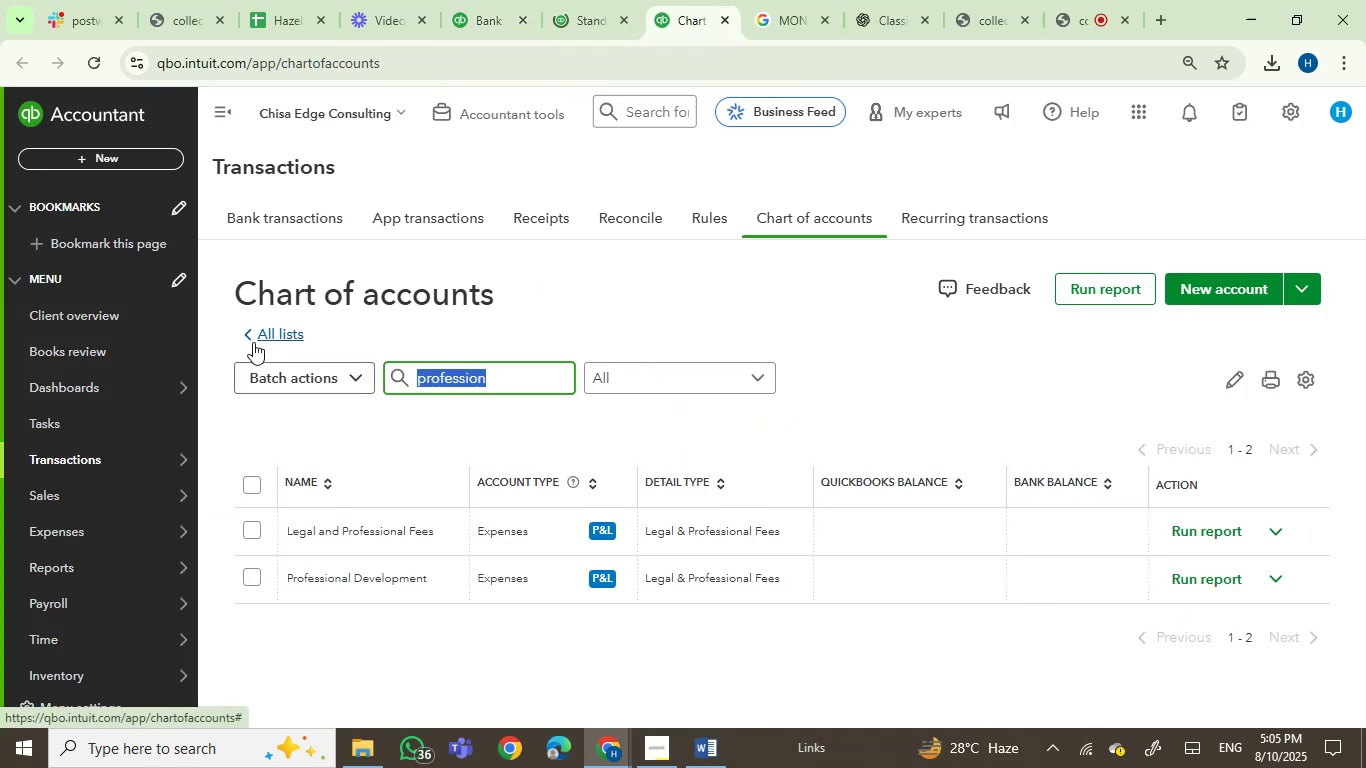 
type(insur)
 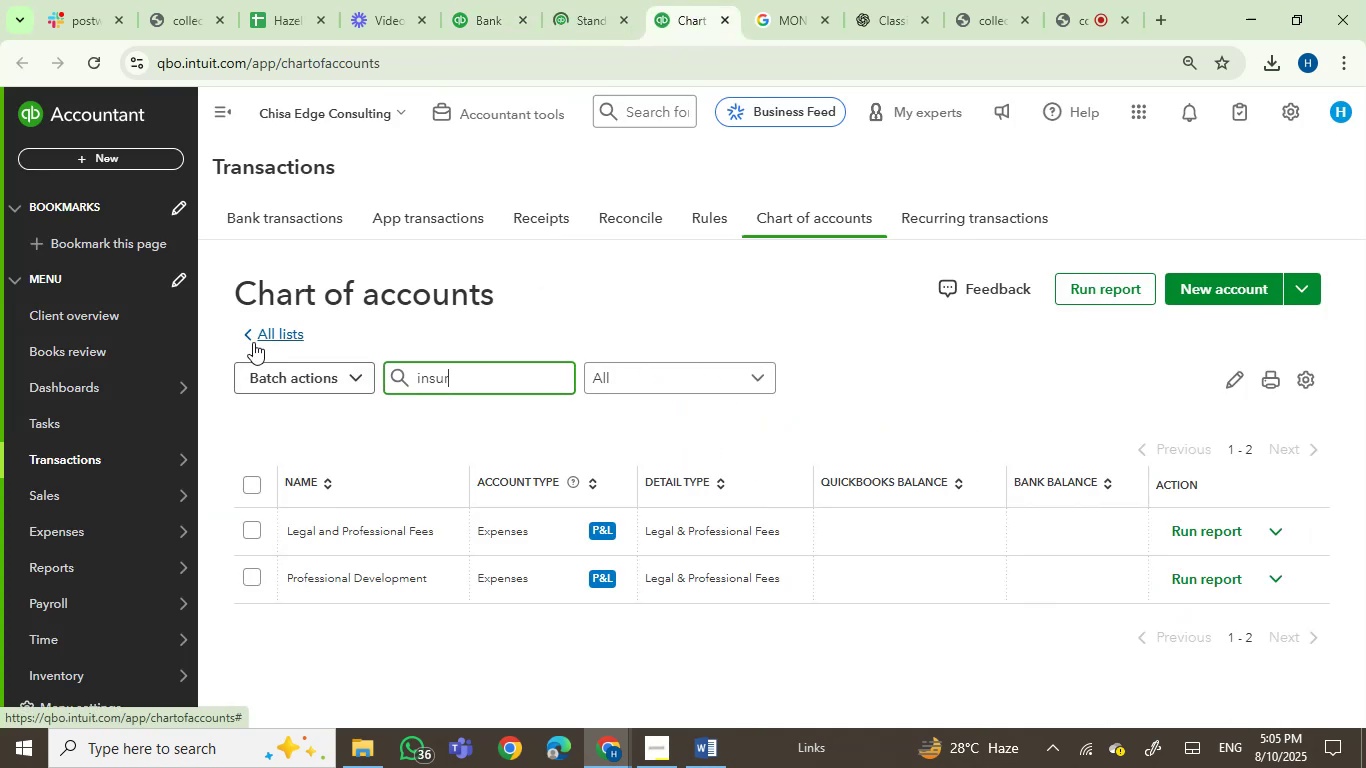 
key(Enter)
 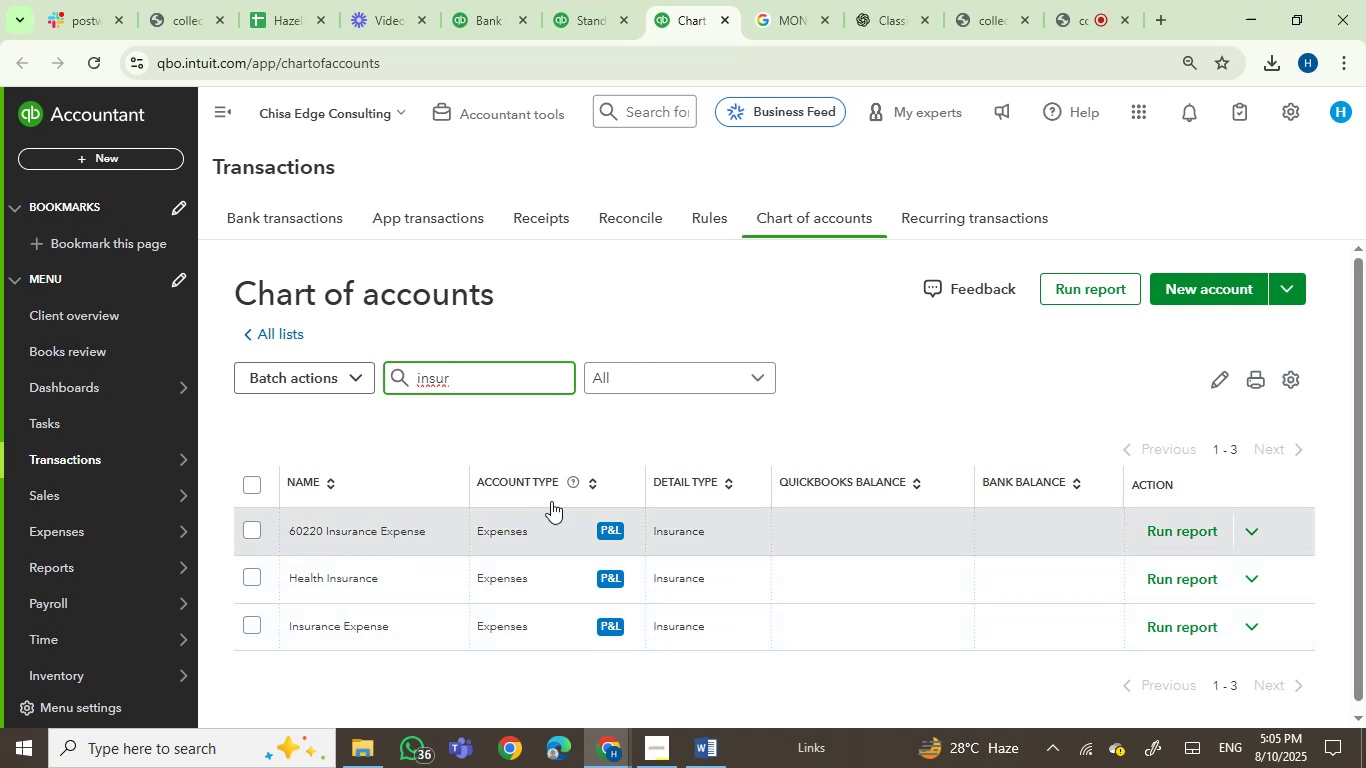 
wait(18.59)
 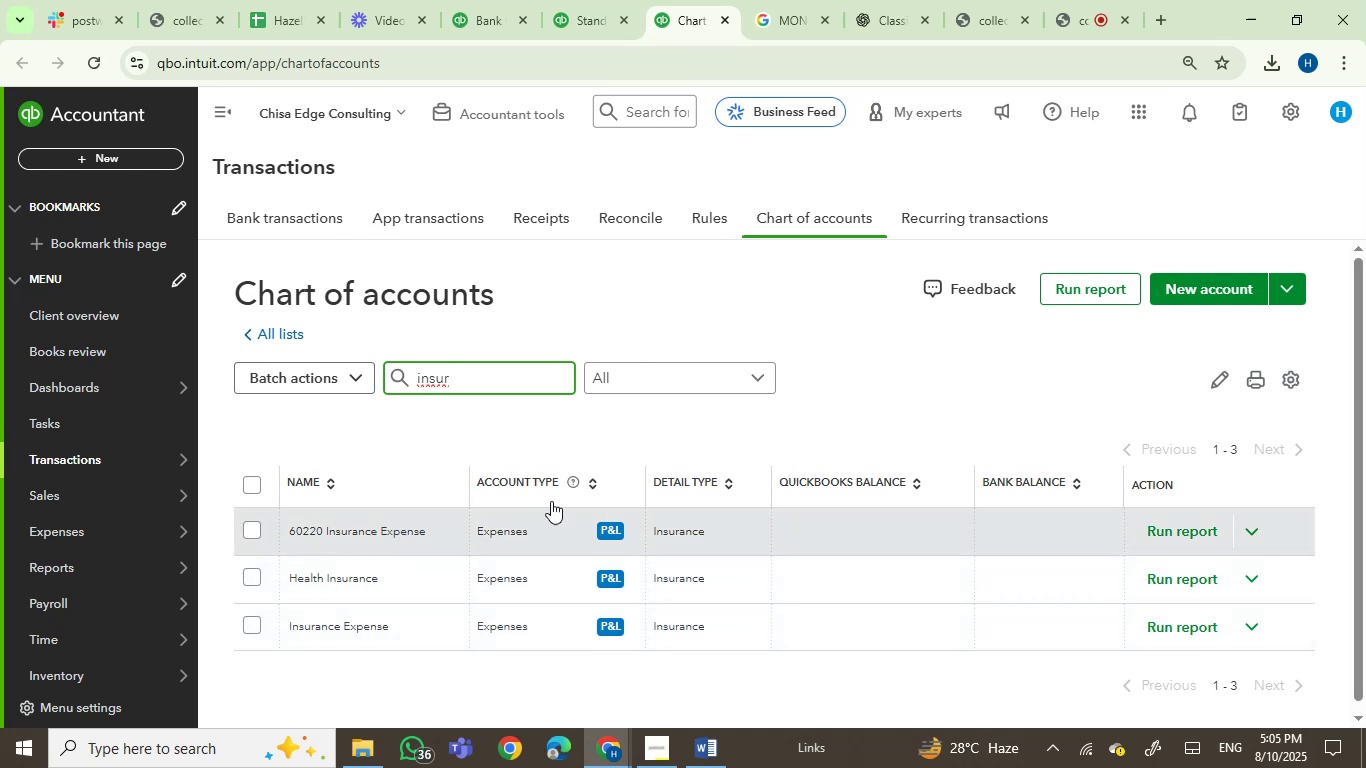 
left_click([580, 22])
 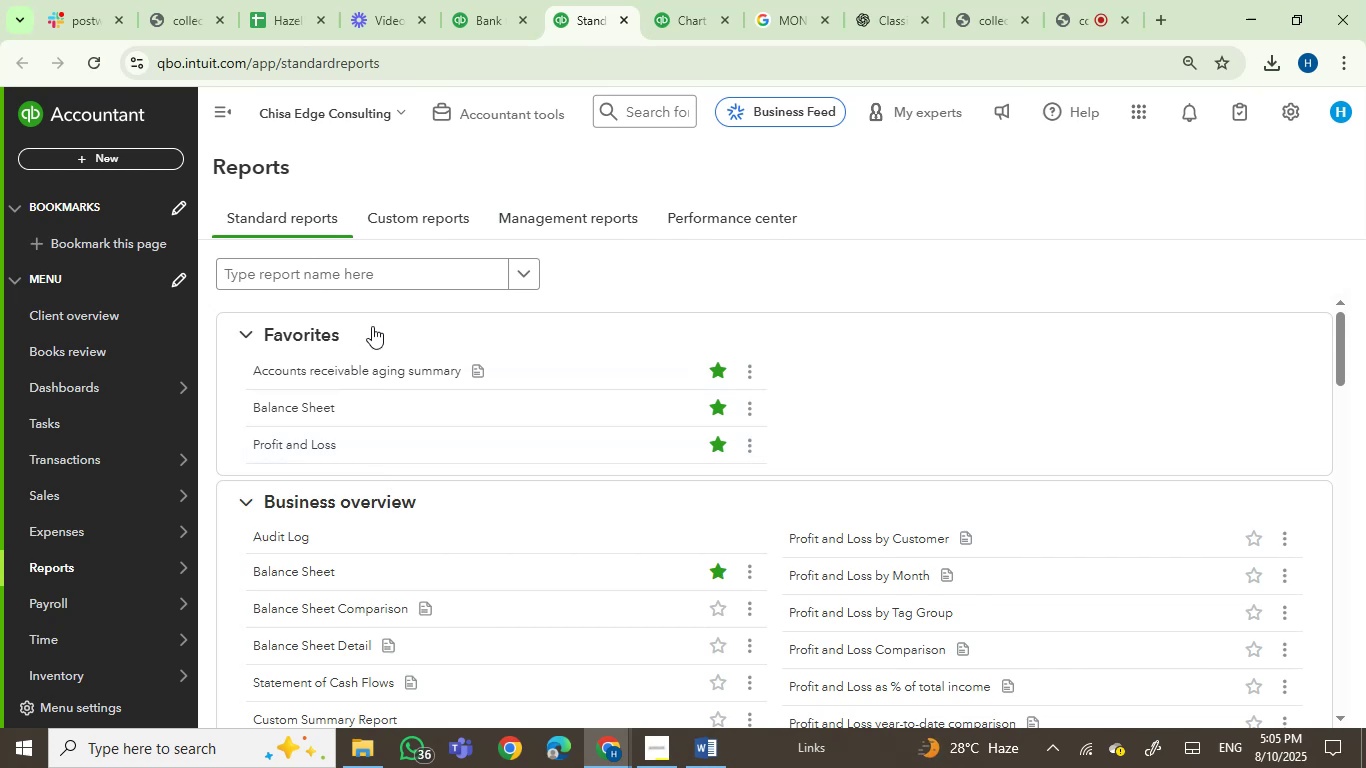 
left_click([383, 260])
 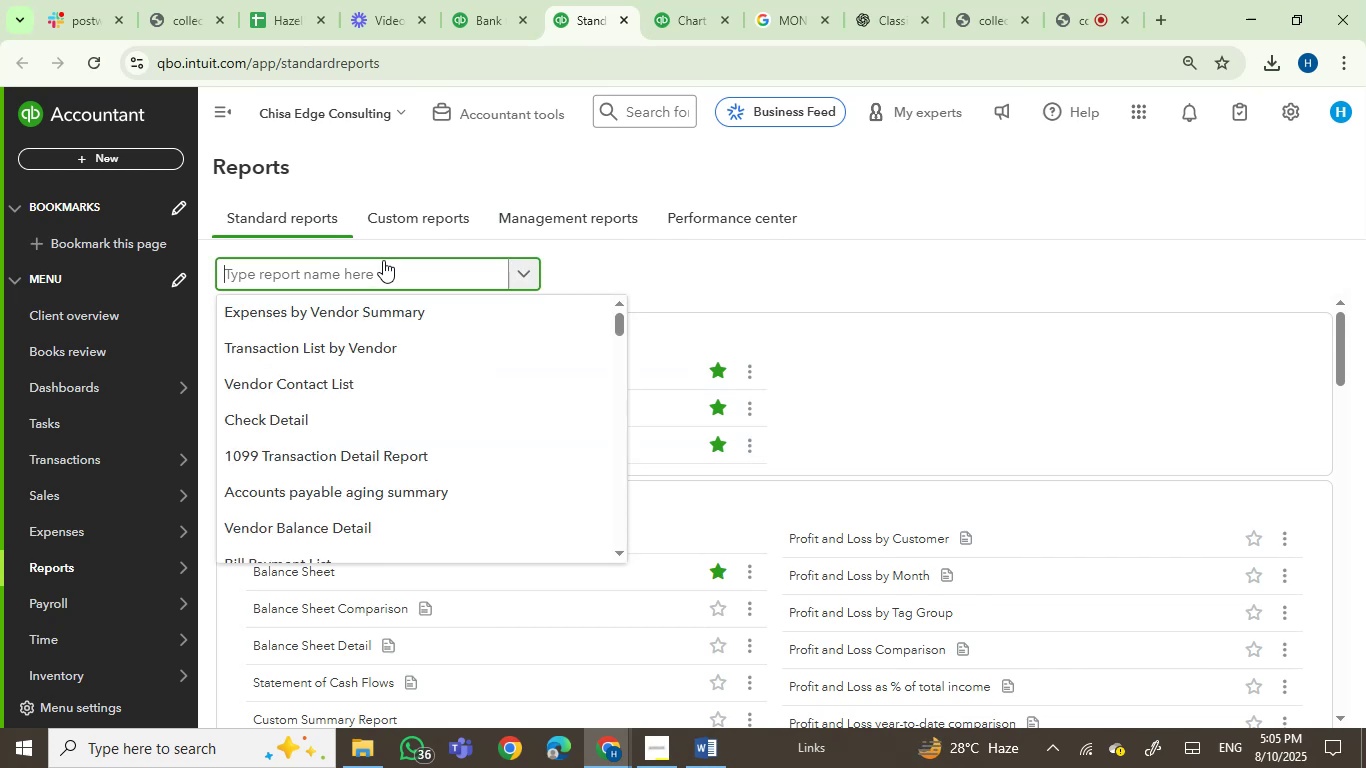 
type(ledg)
 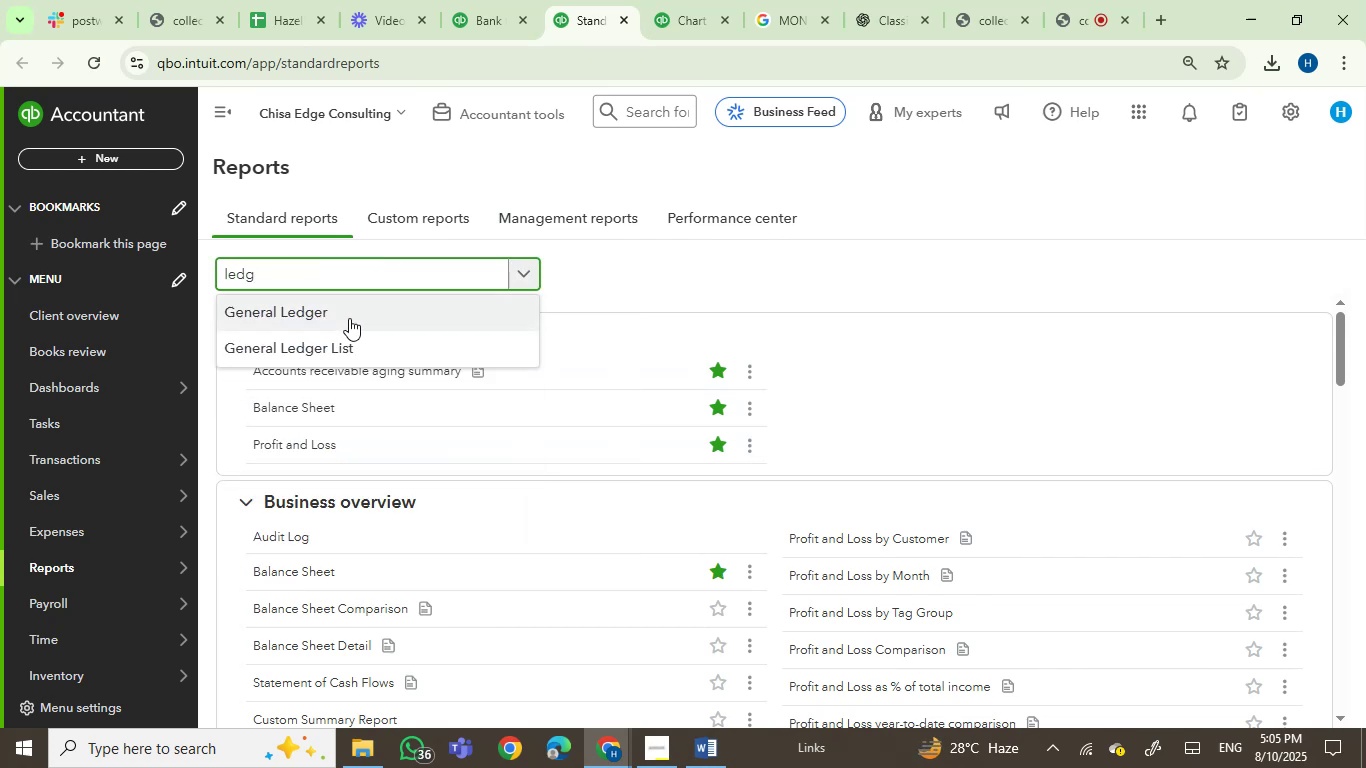 
left_click([333, 318])
 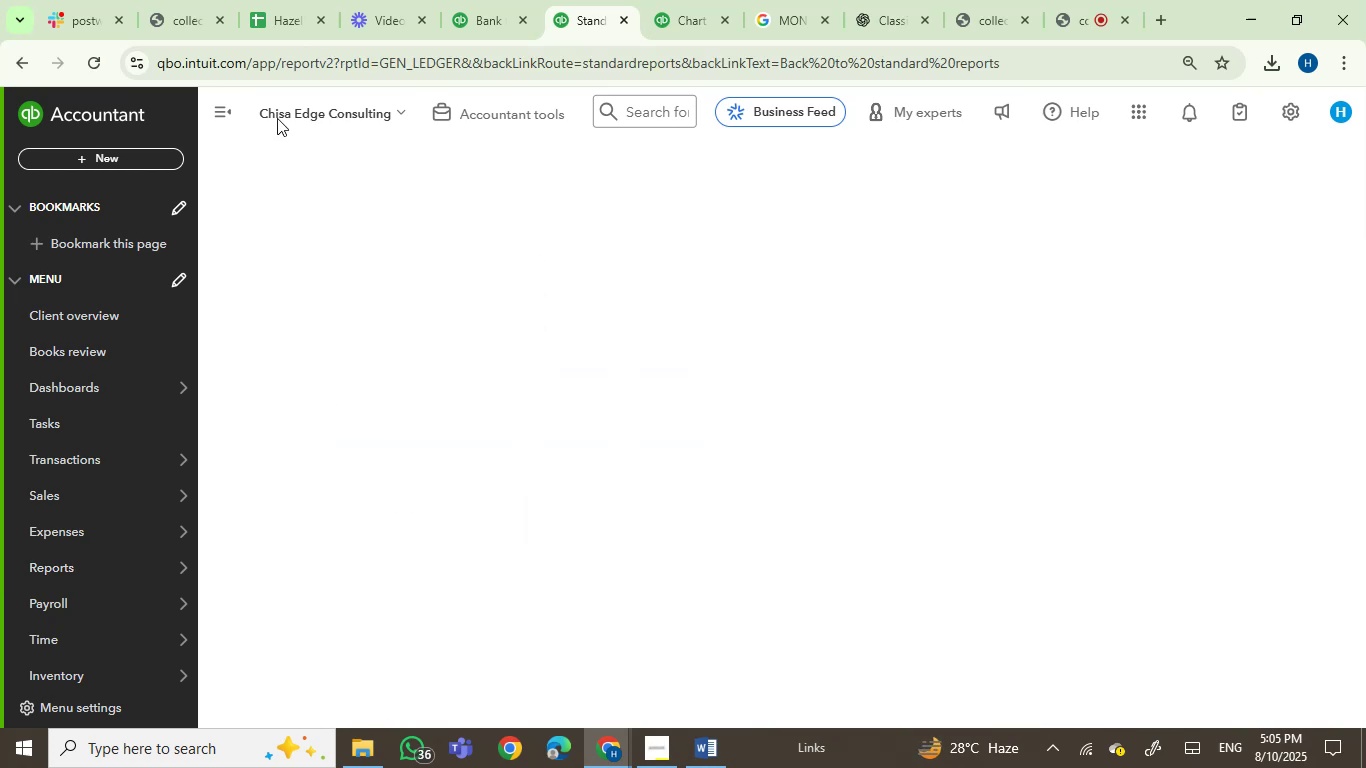 
left_click([210, 109])
 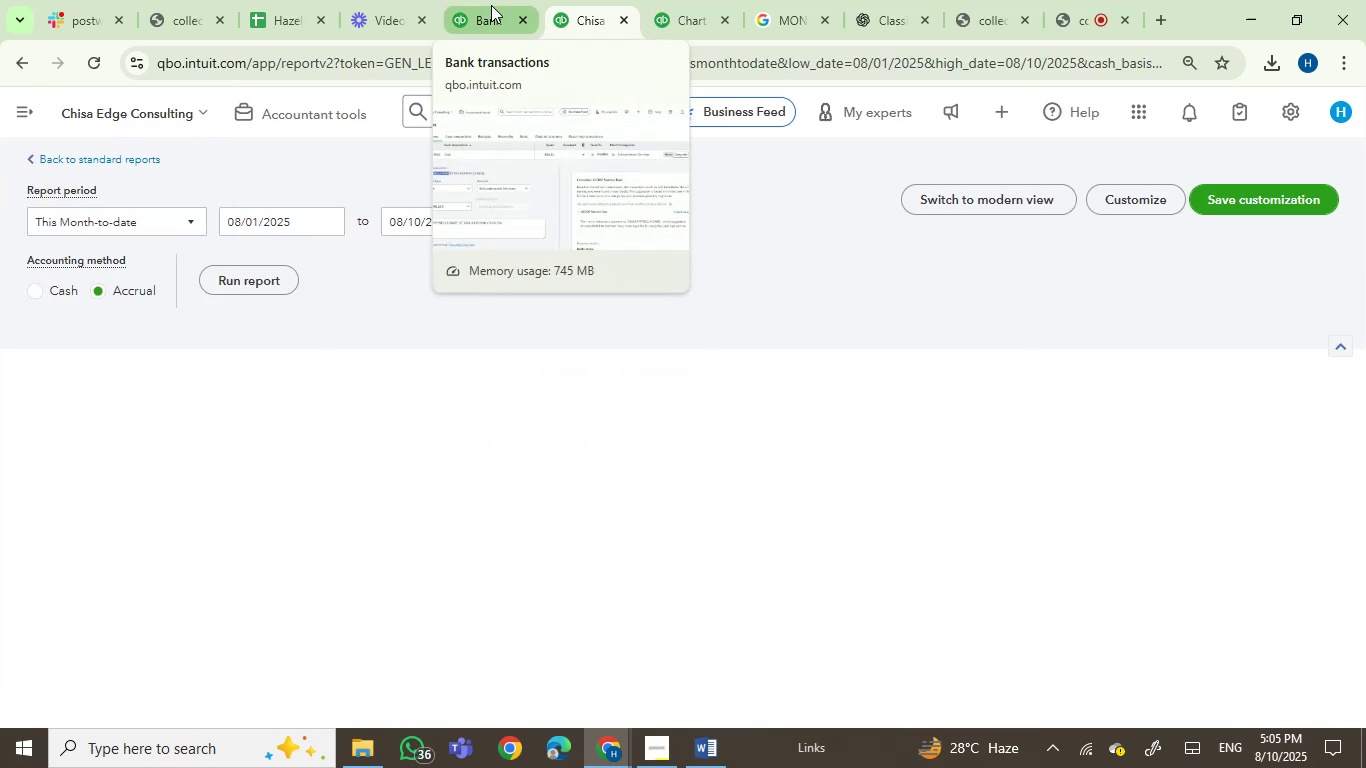 
left_click([491, 5])
 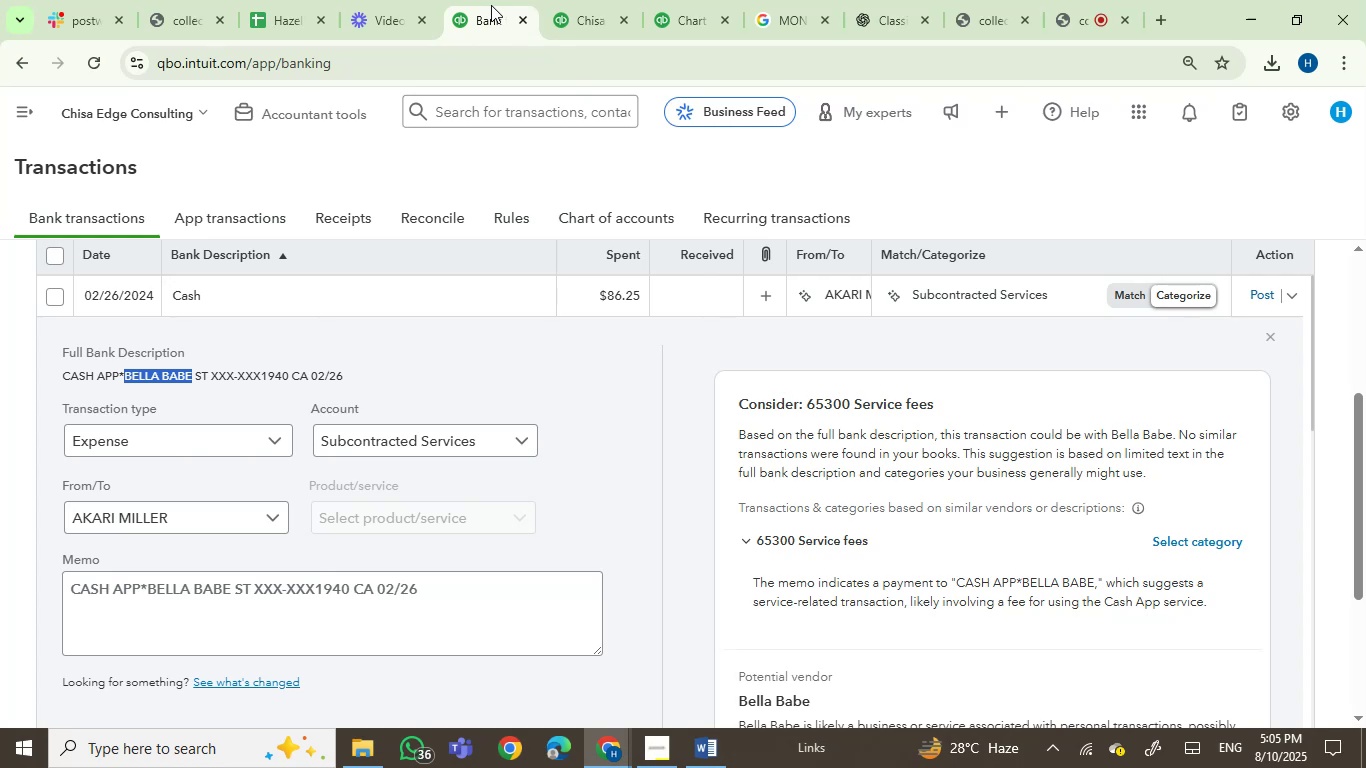 
key(Control+C)
 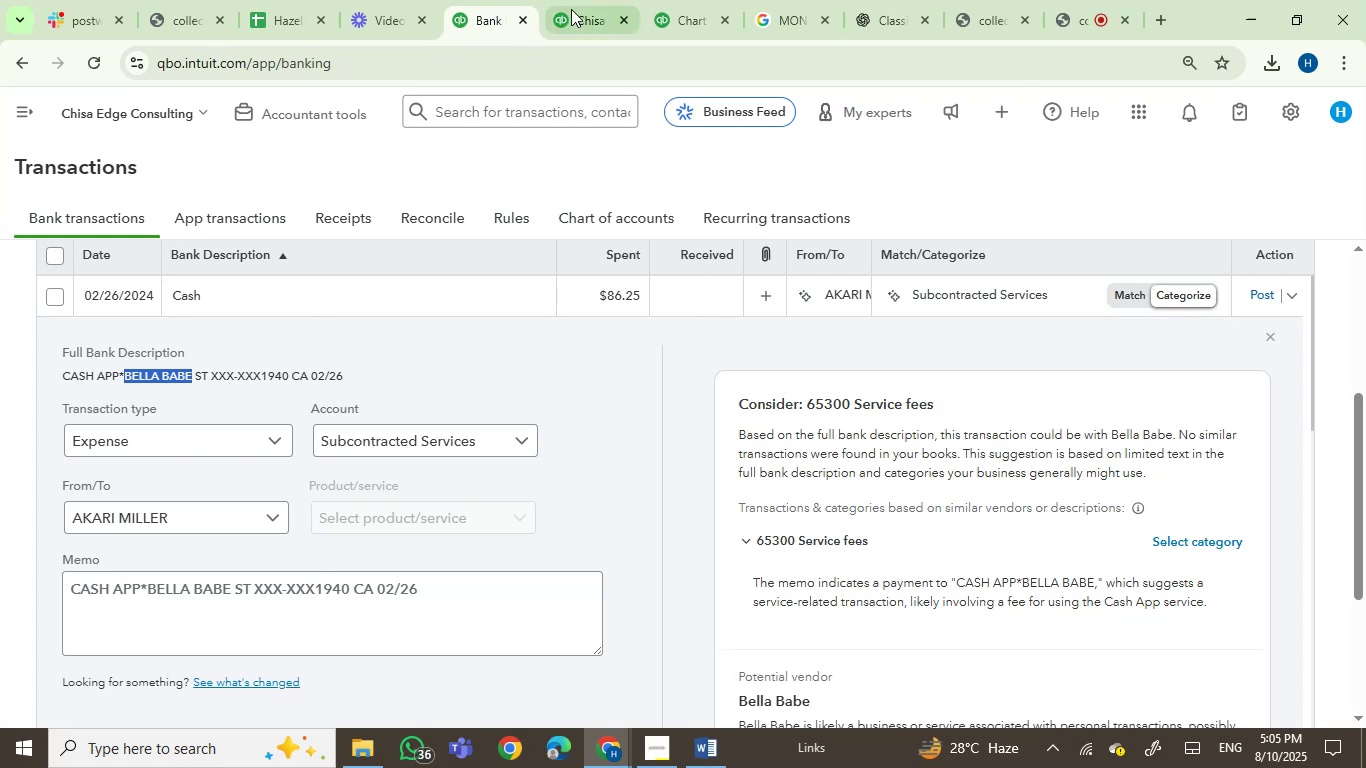 
left_click([572, 9])
 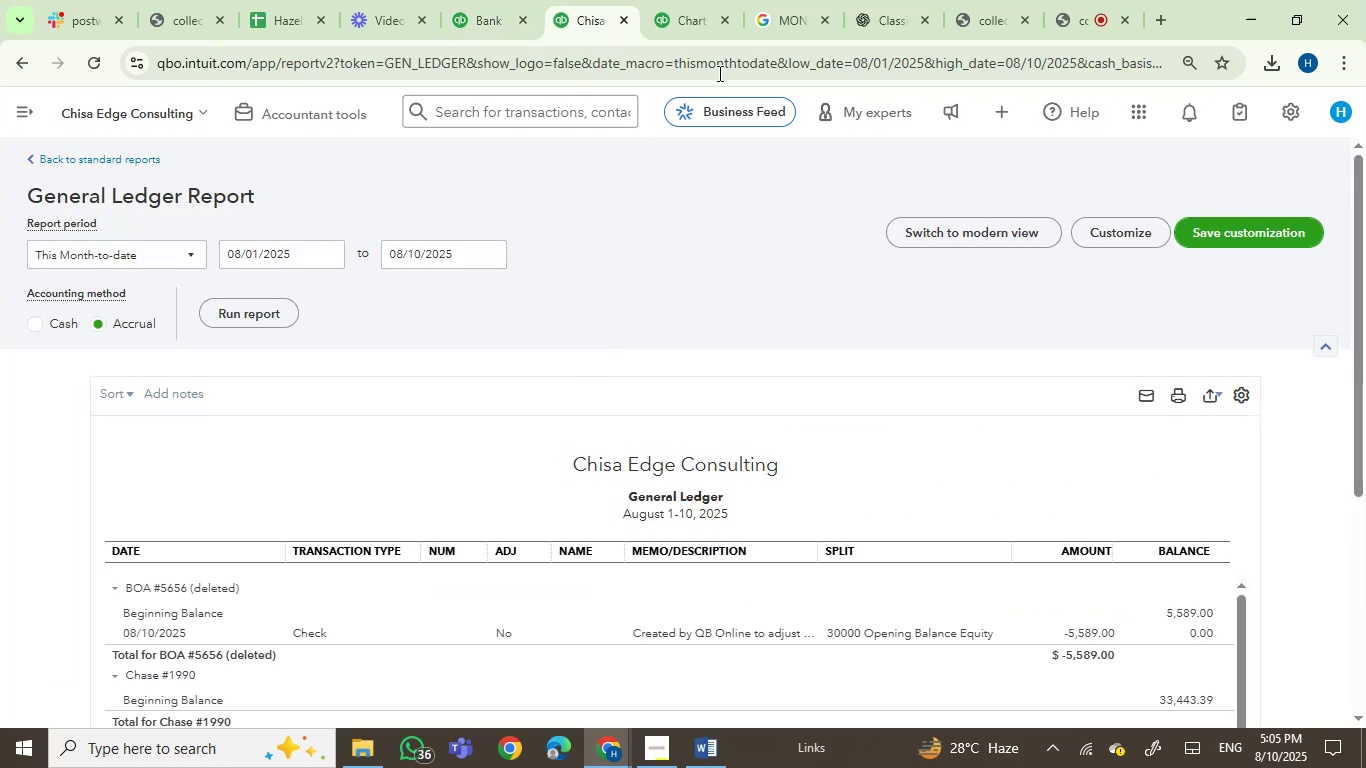 
left_click([758, 36])
 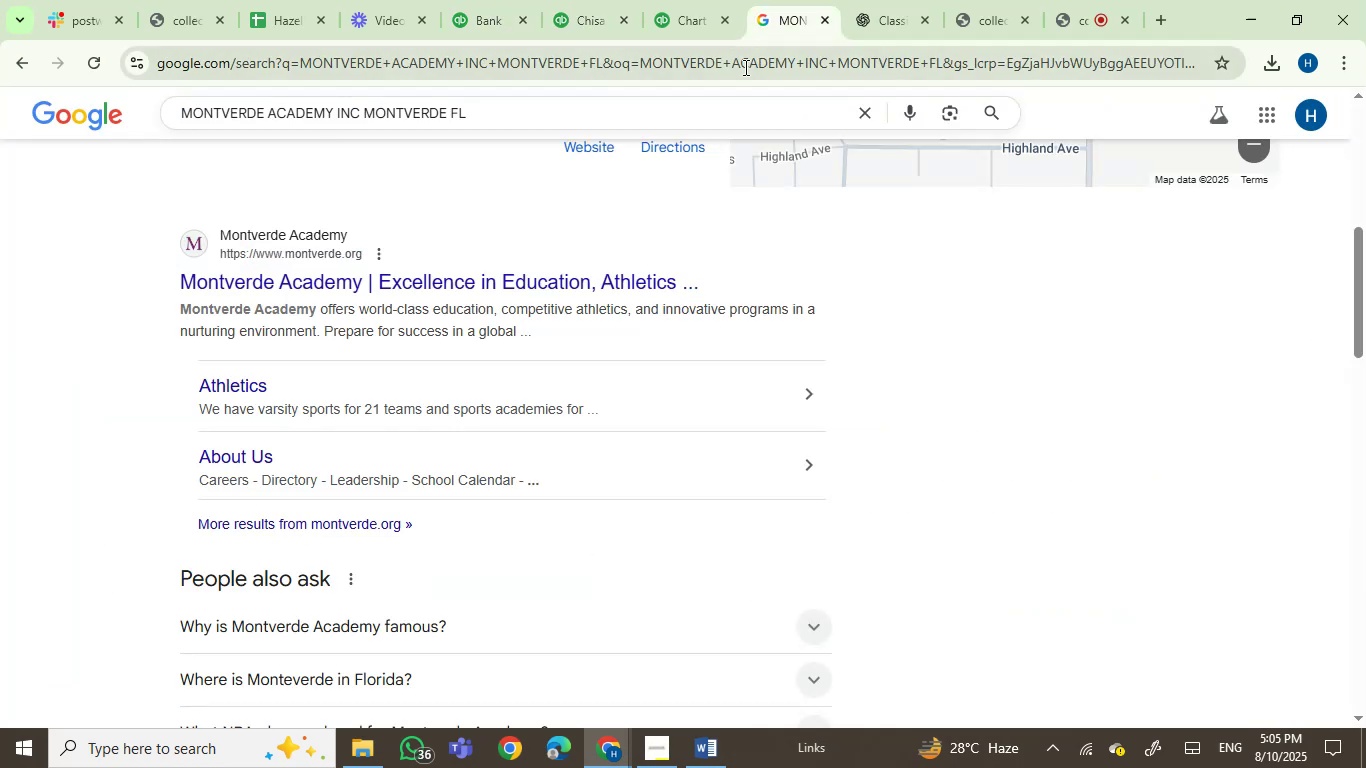 
double_click([744, 67])
 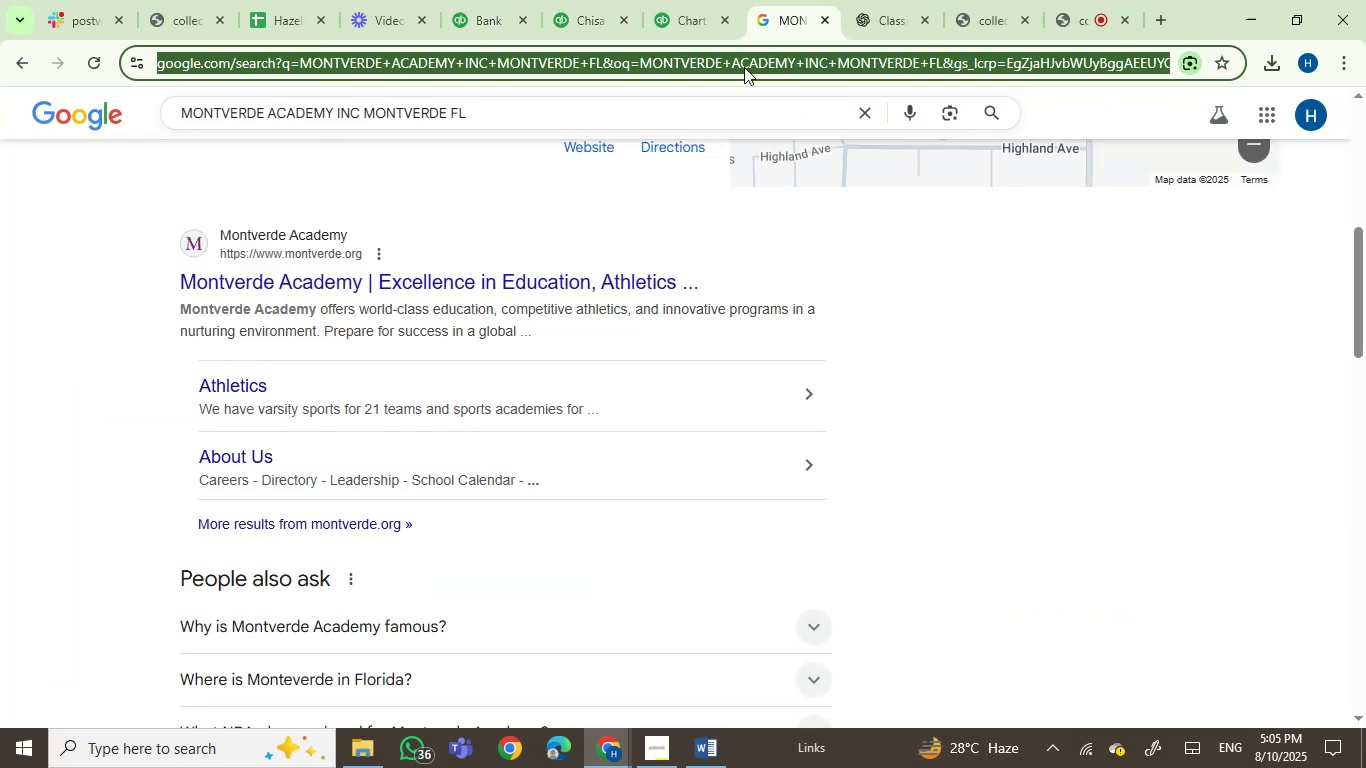 
key(Control+V)
 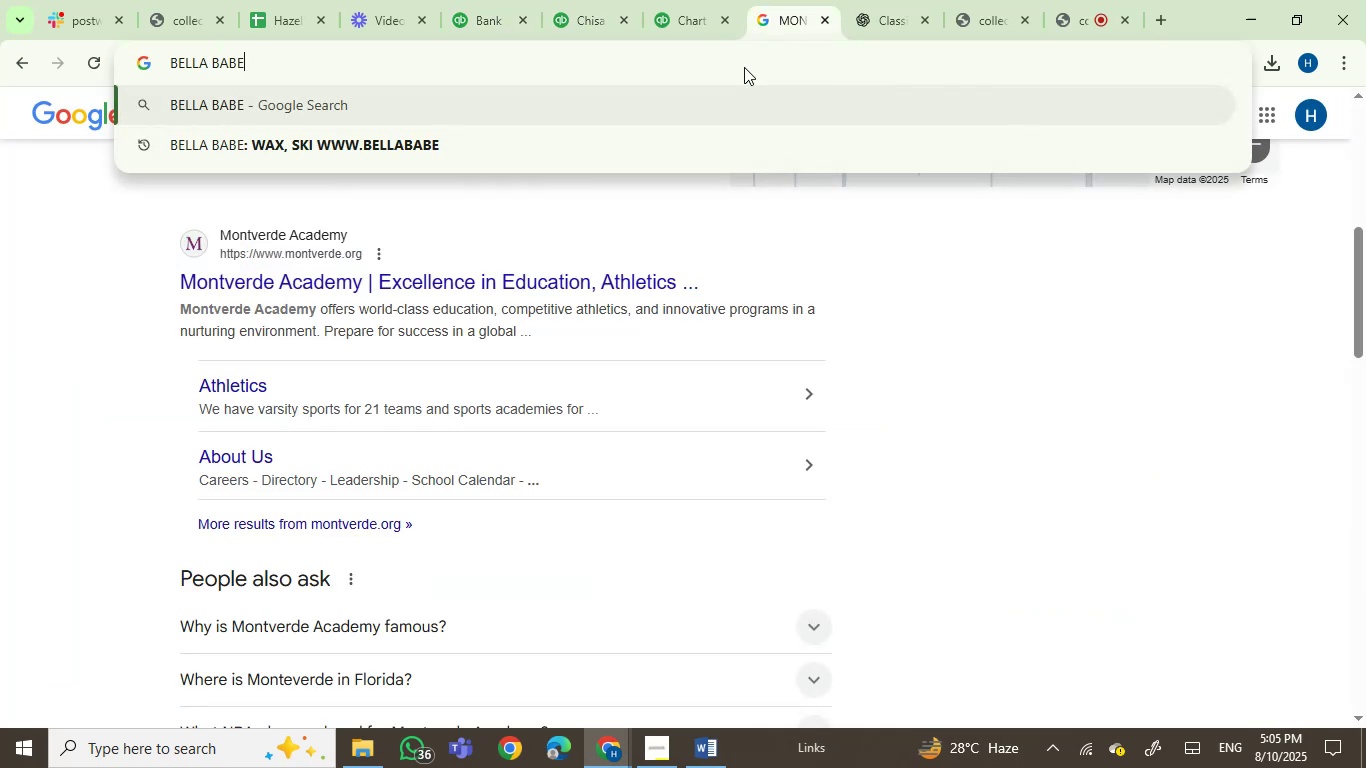 
key(Enter)
 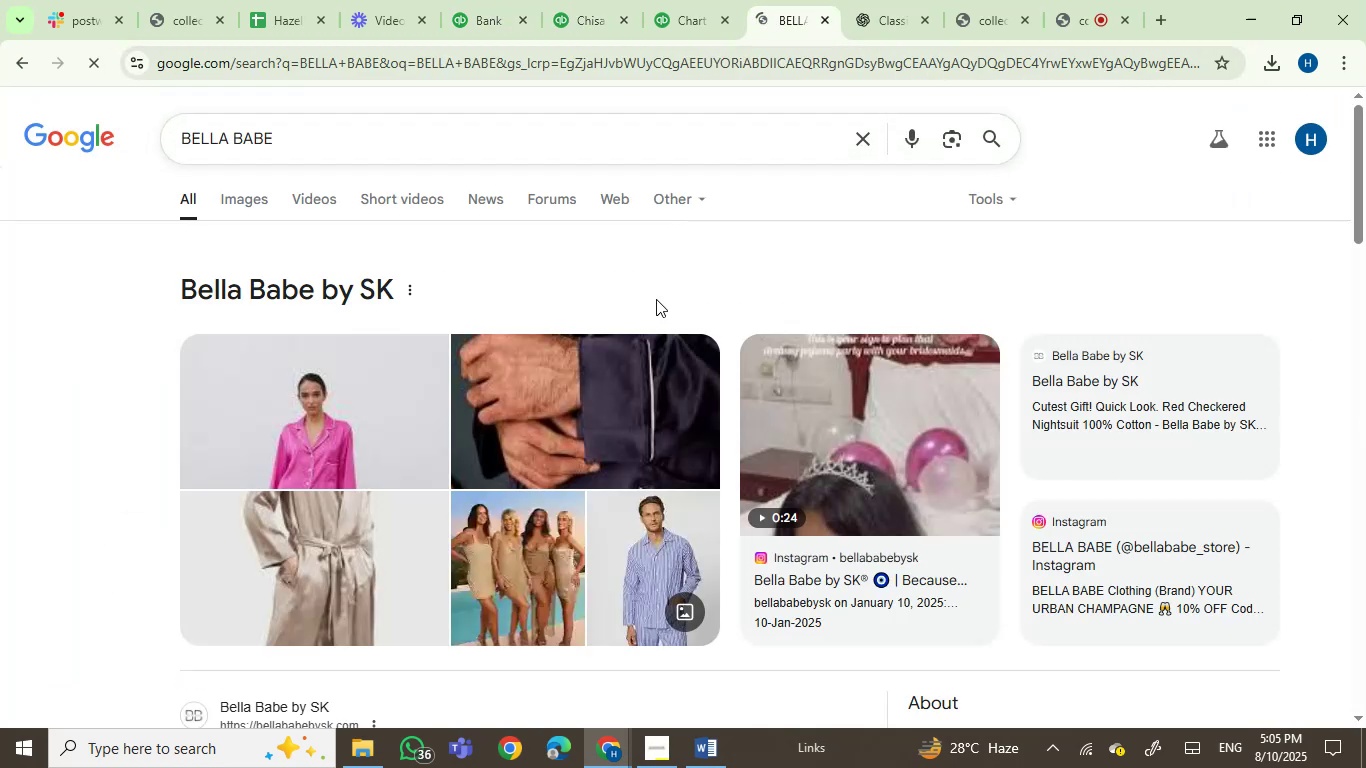 
scroll: coordinate [656, 299], scroll_direction: down, amount: 2.0
 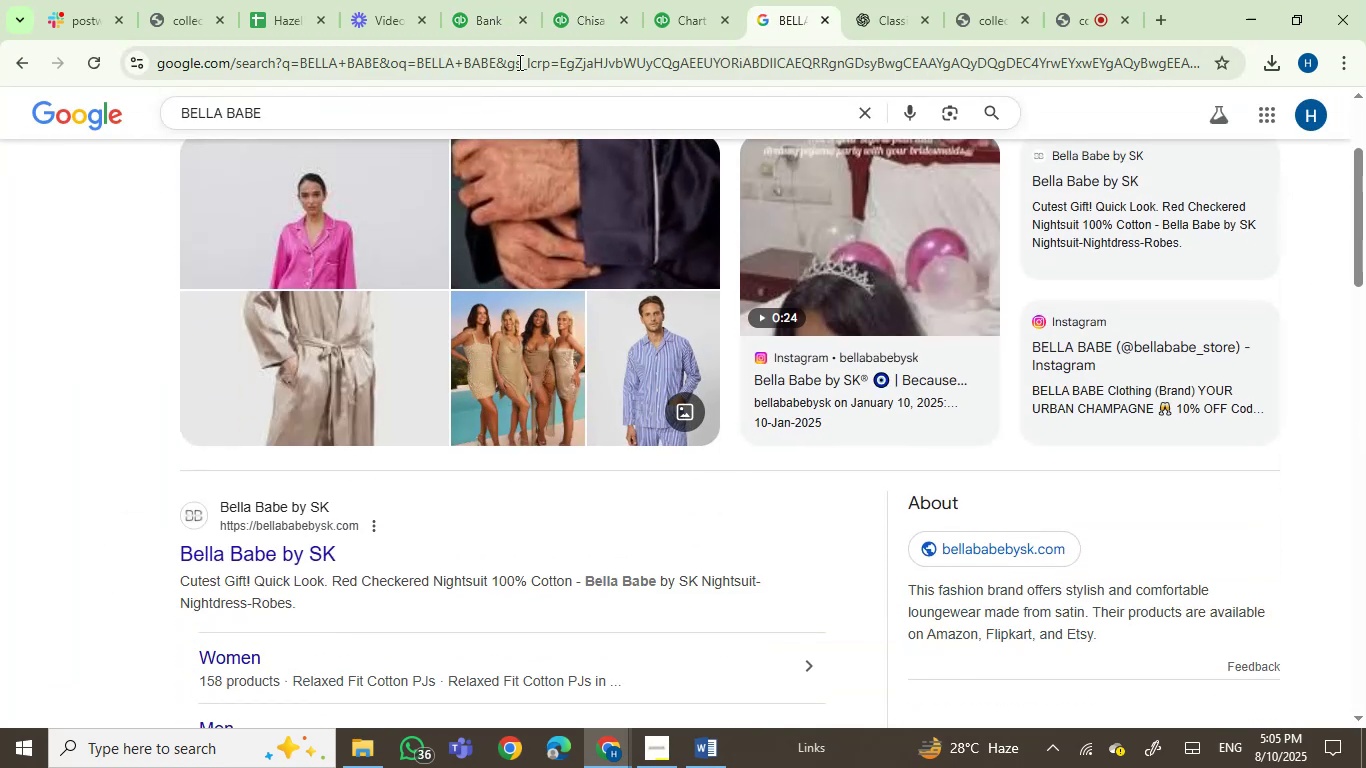 
left_click([571, 1])
 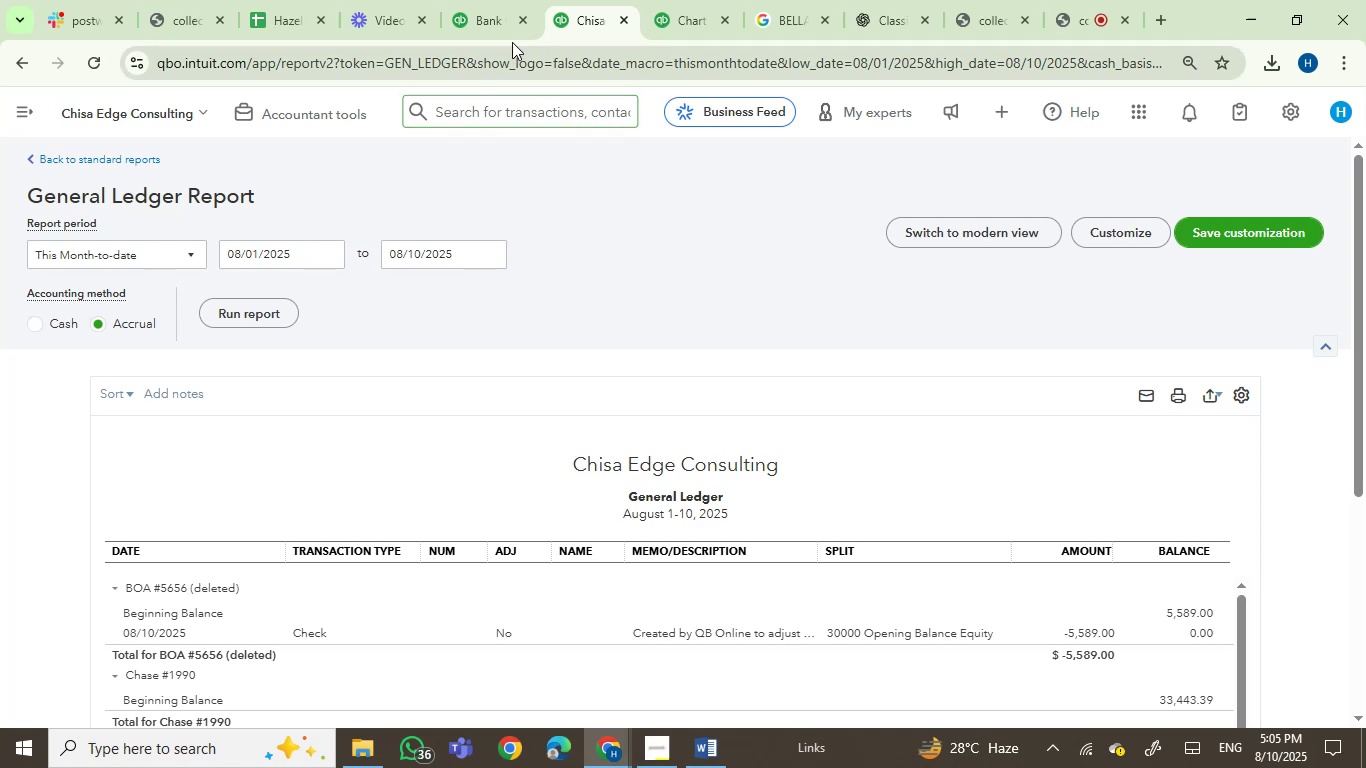 
left_click([486, 12])
 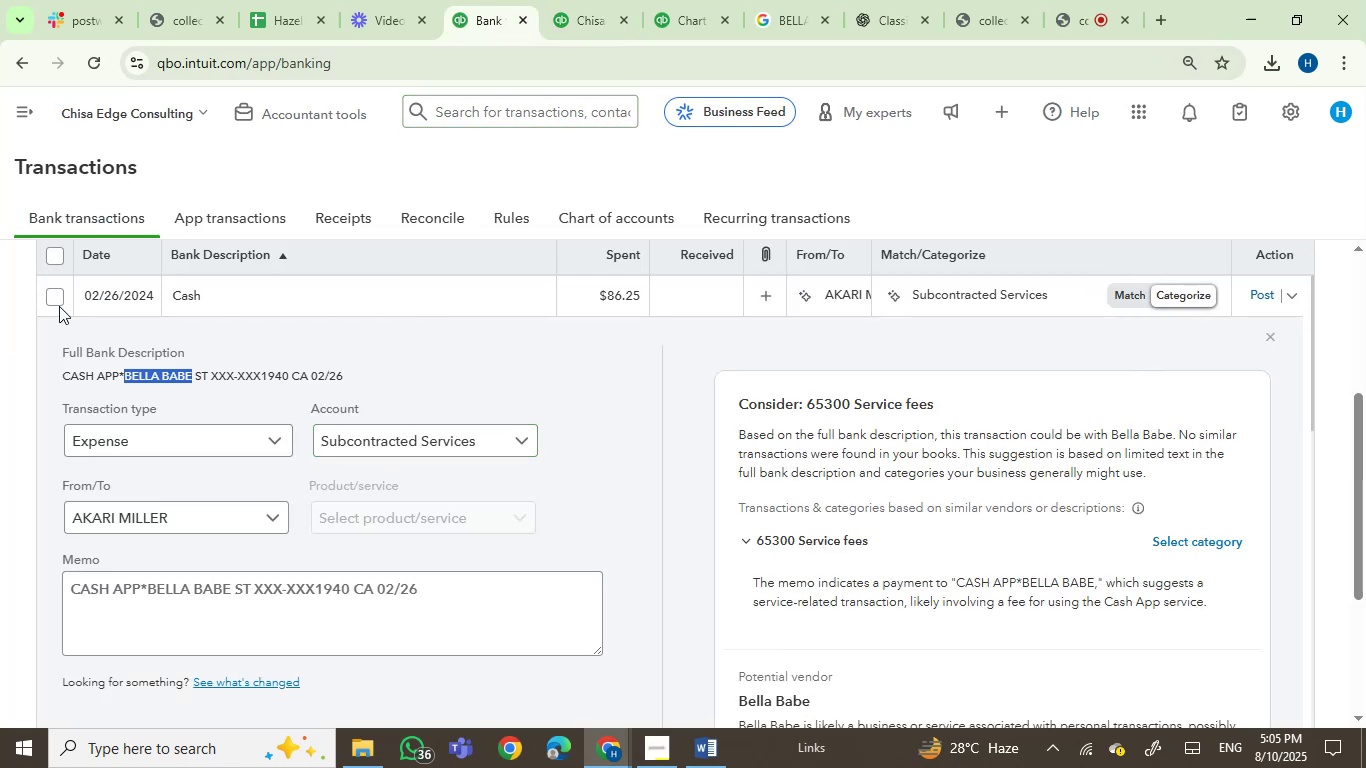 
left_click([50, 293])
 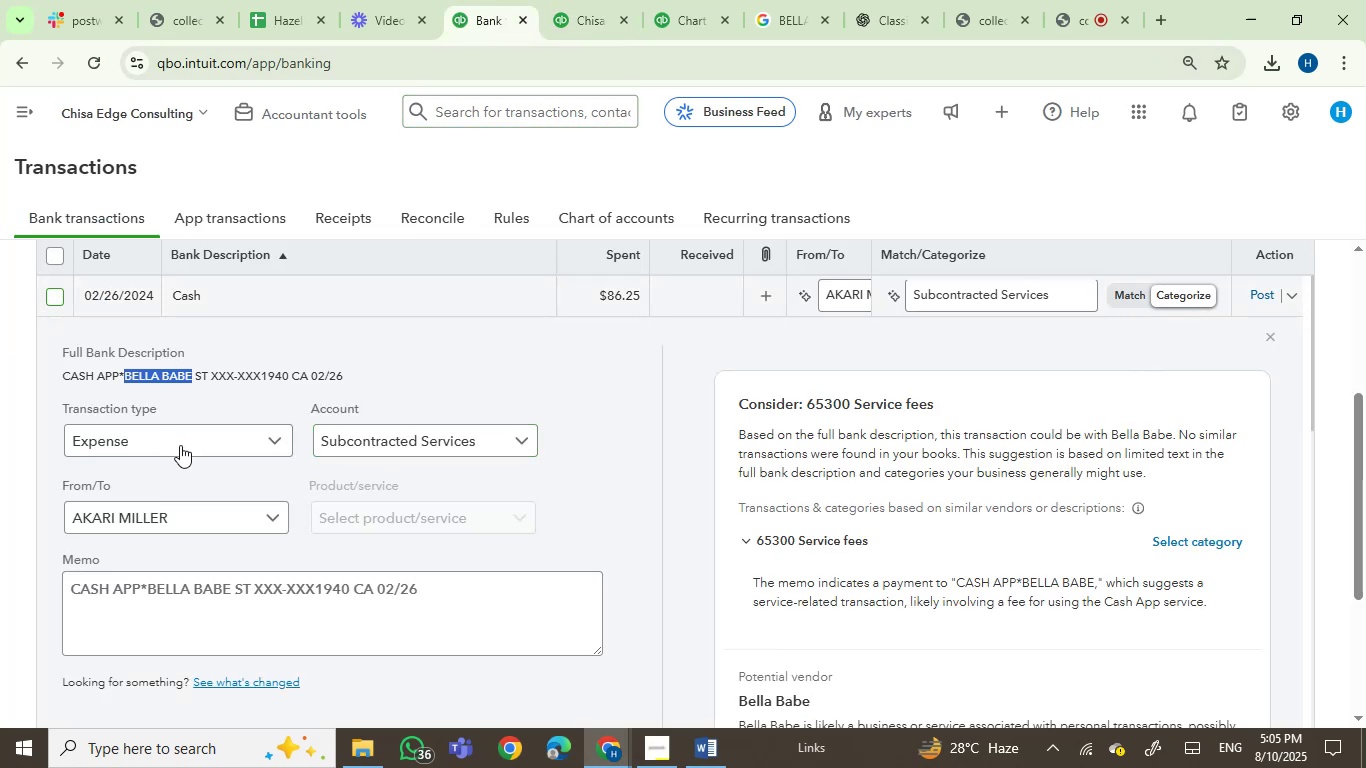 
mouse_move([169, 346])
 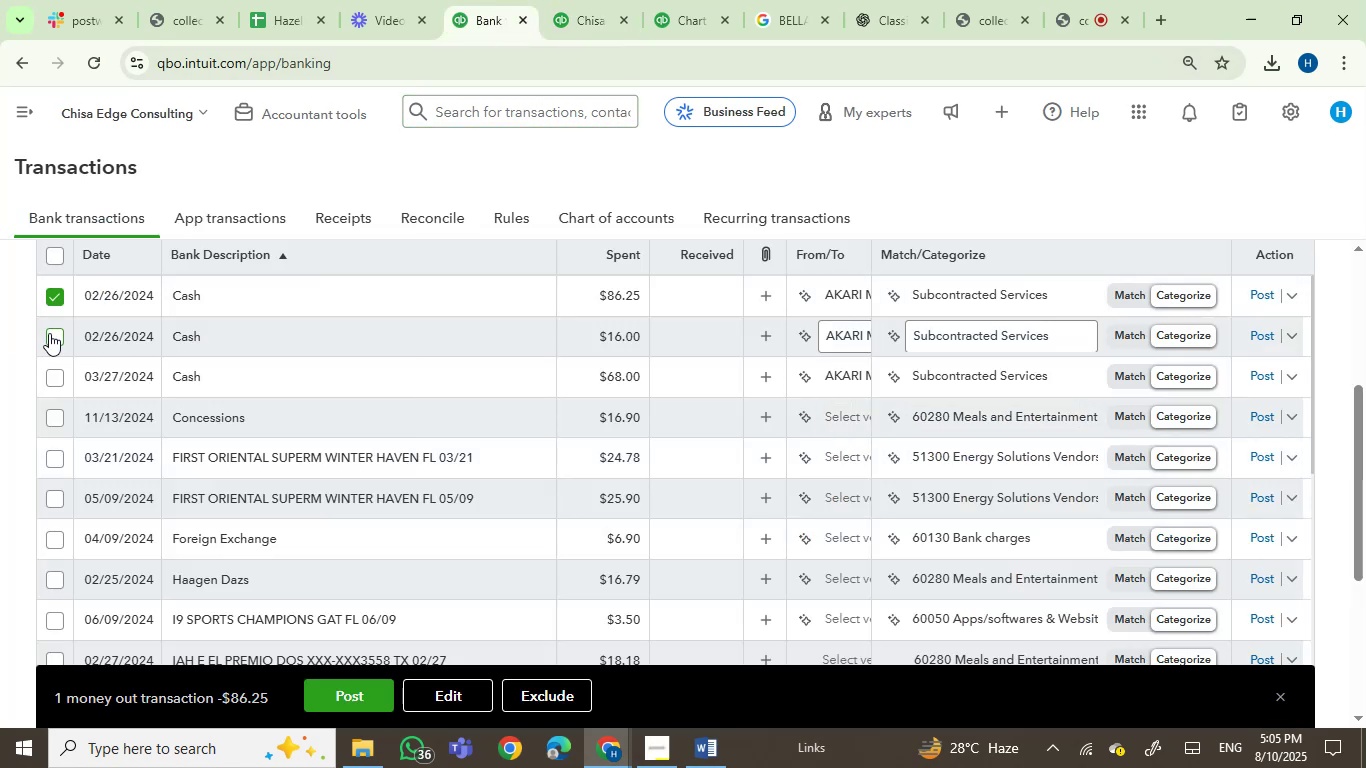 
left_click([52, 333])
 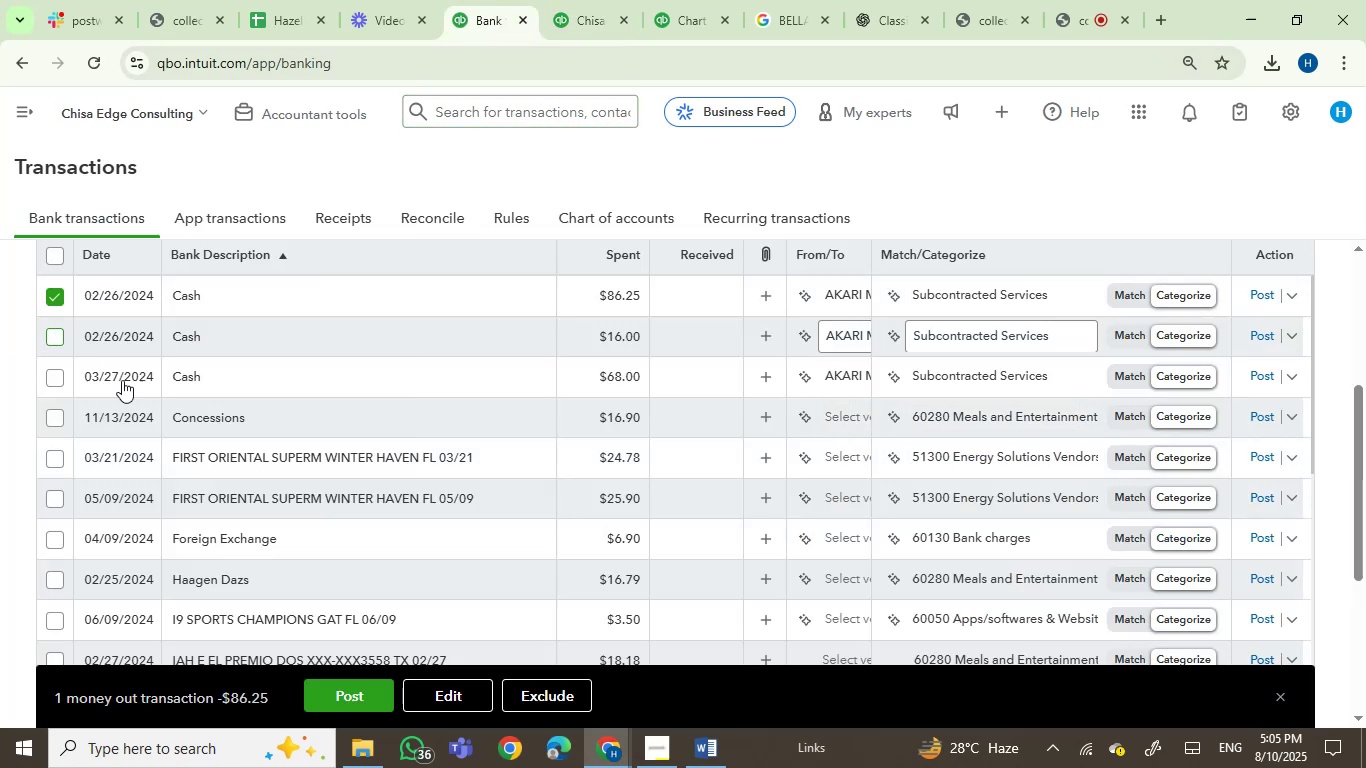 
mouse_move([203, 433])
 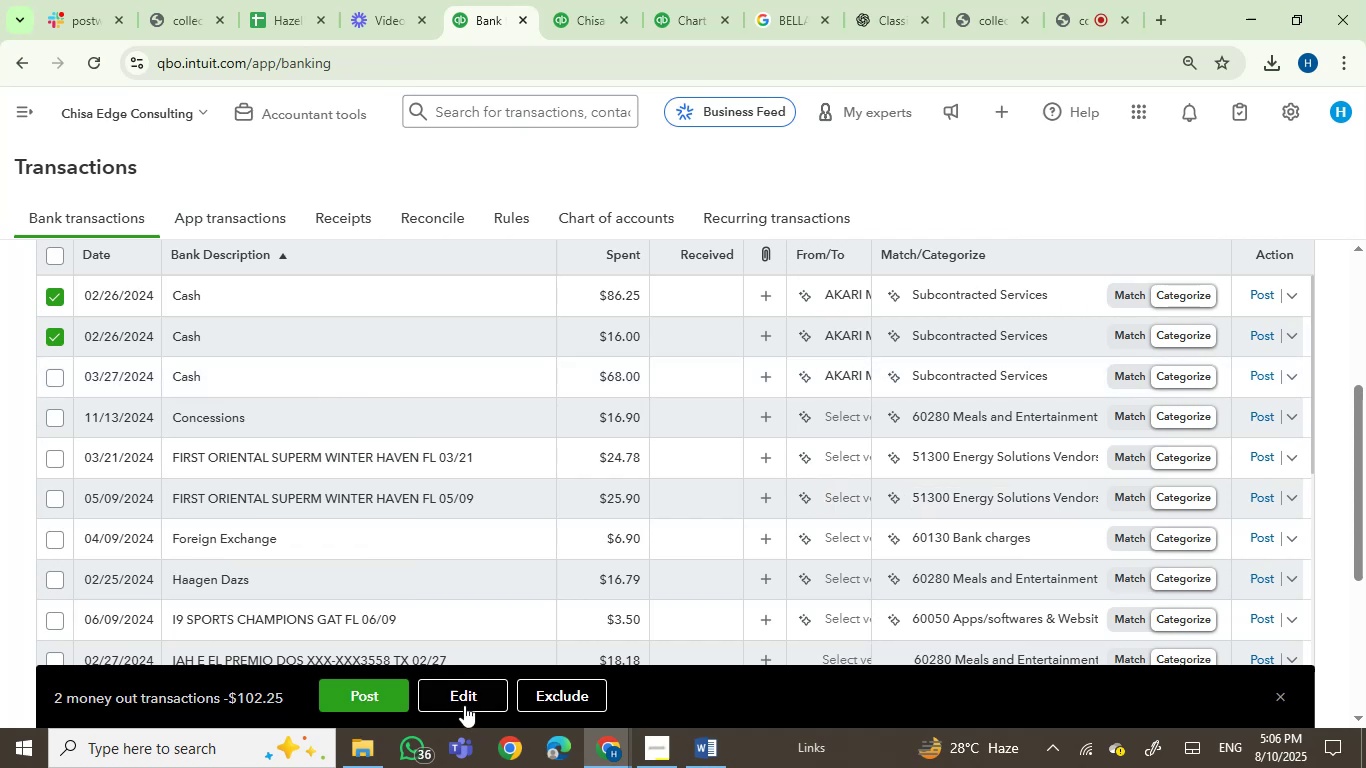 
left_click([465, 700])
 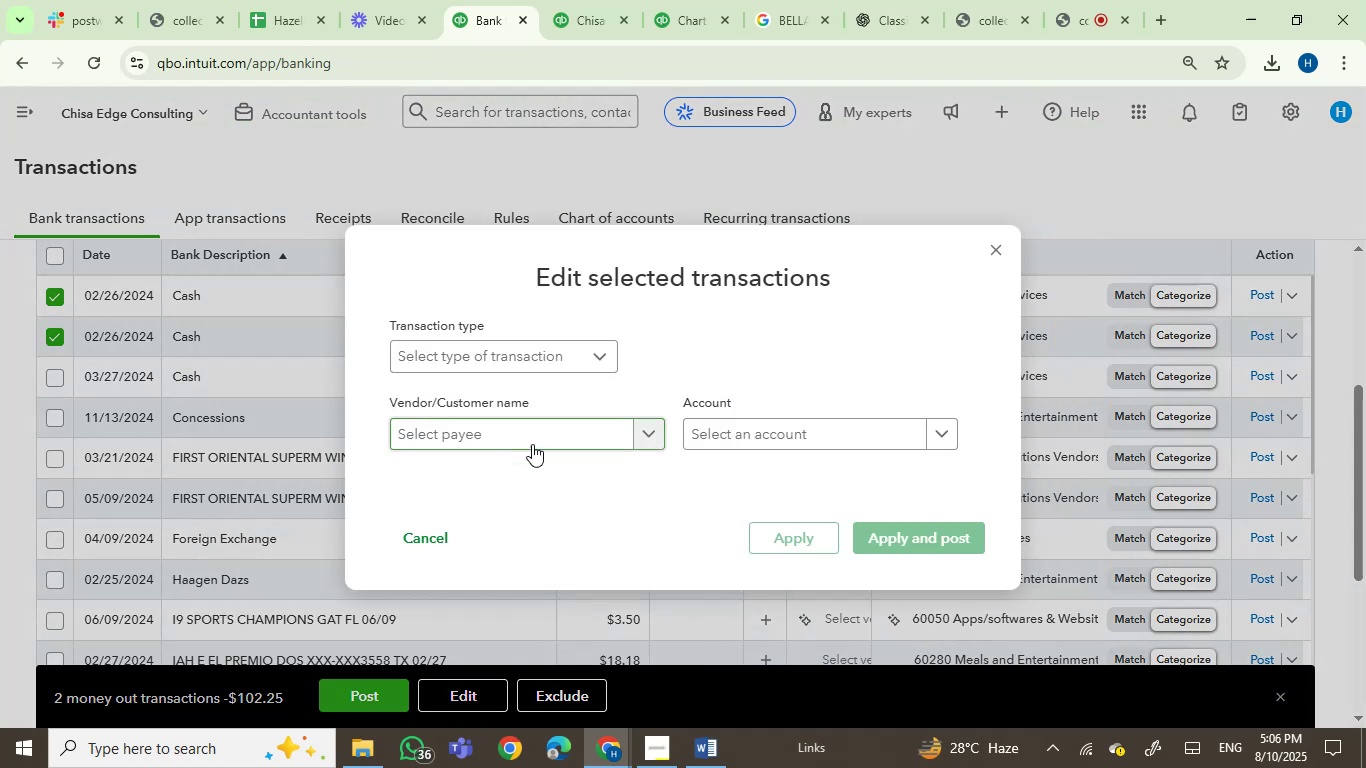 
left_click([540, 435])
 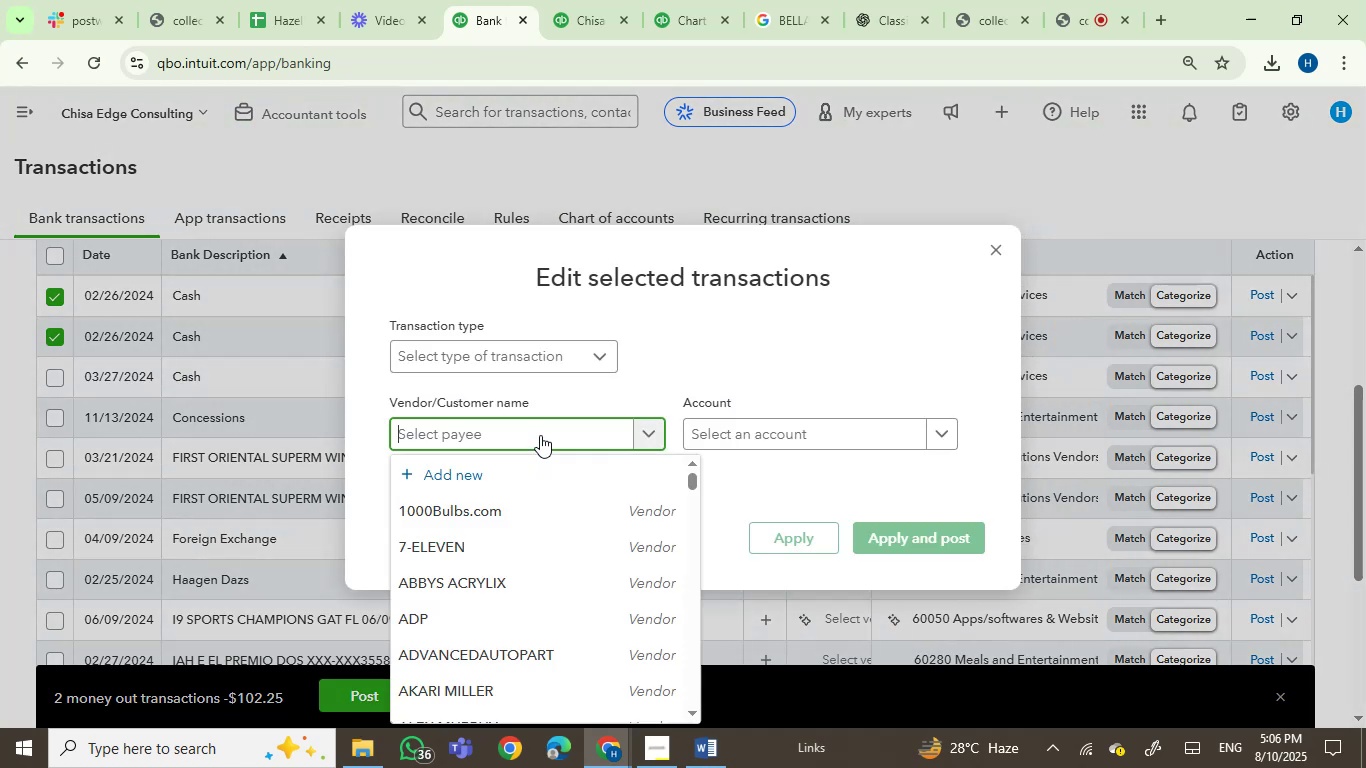 
key(Control+V)
 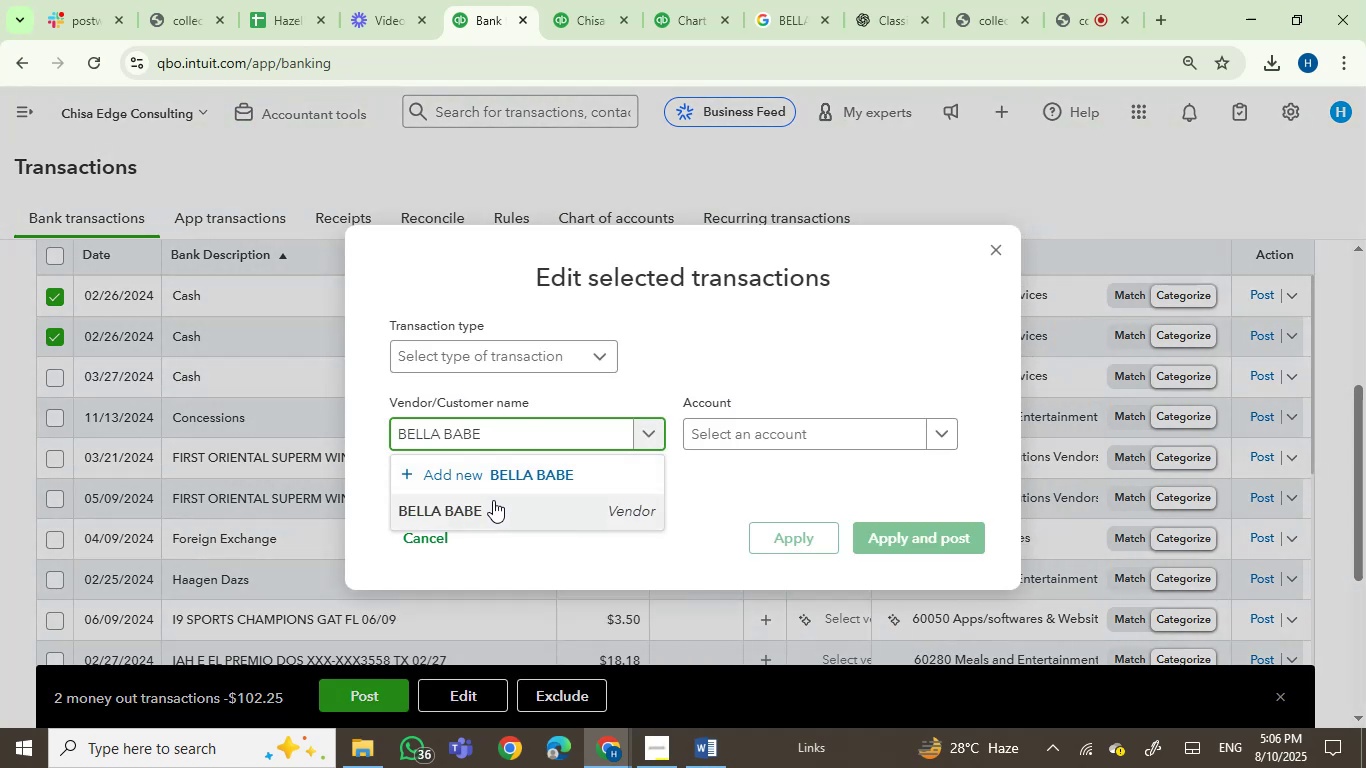 
left_click([491, 505])
 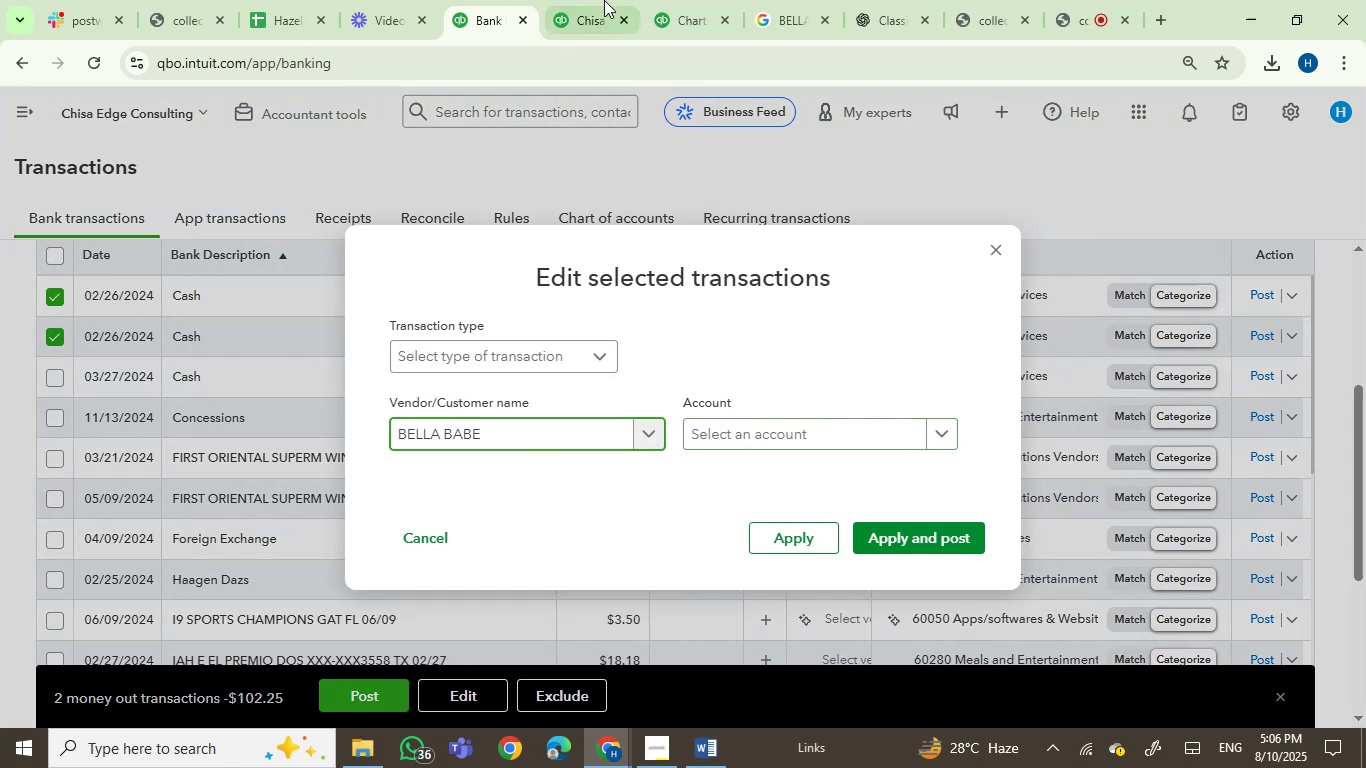 
left_click([662, 0])
 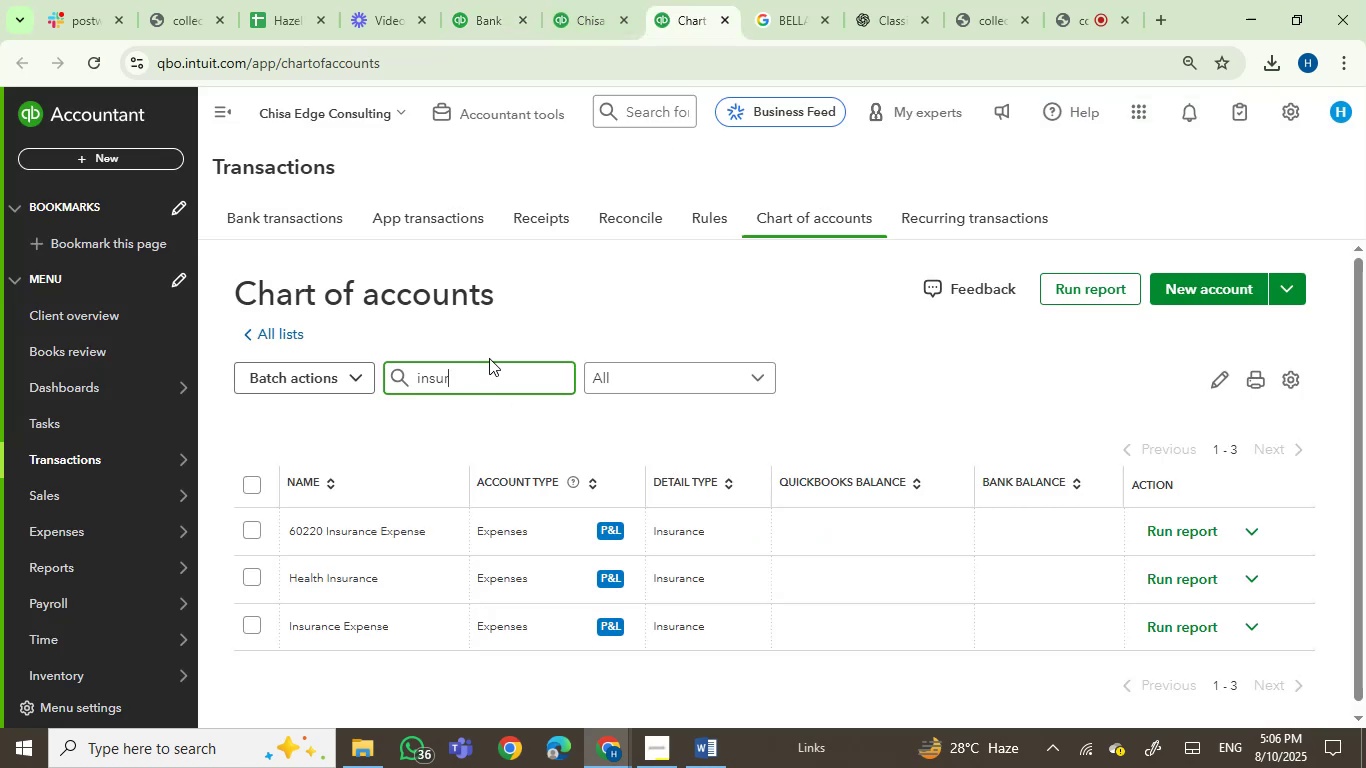 
left_click([564, 0])
 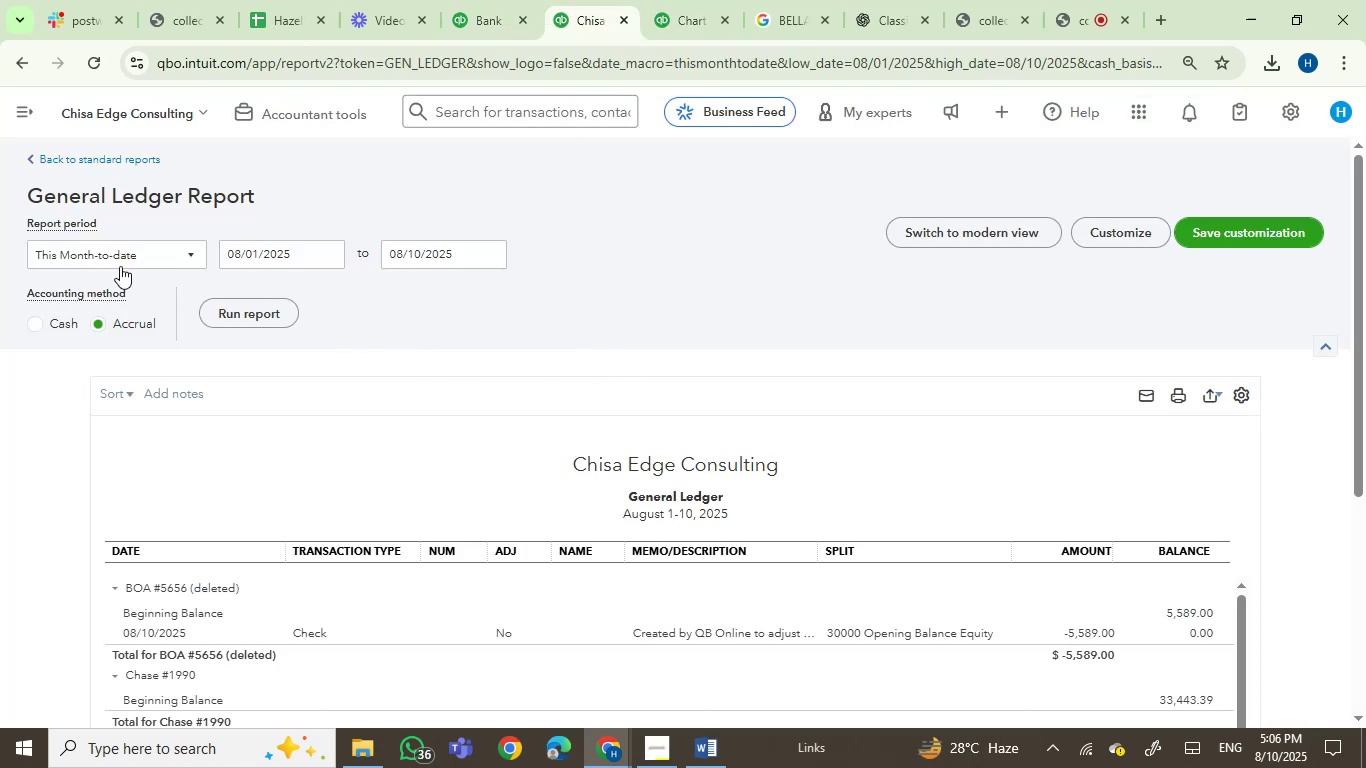 
left_click([126, 261])
 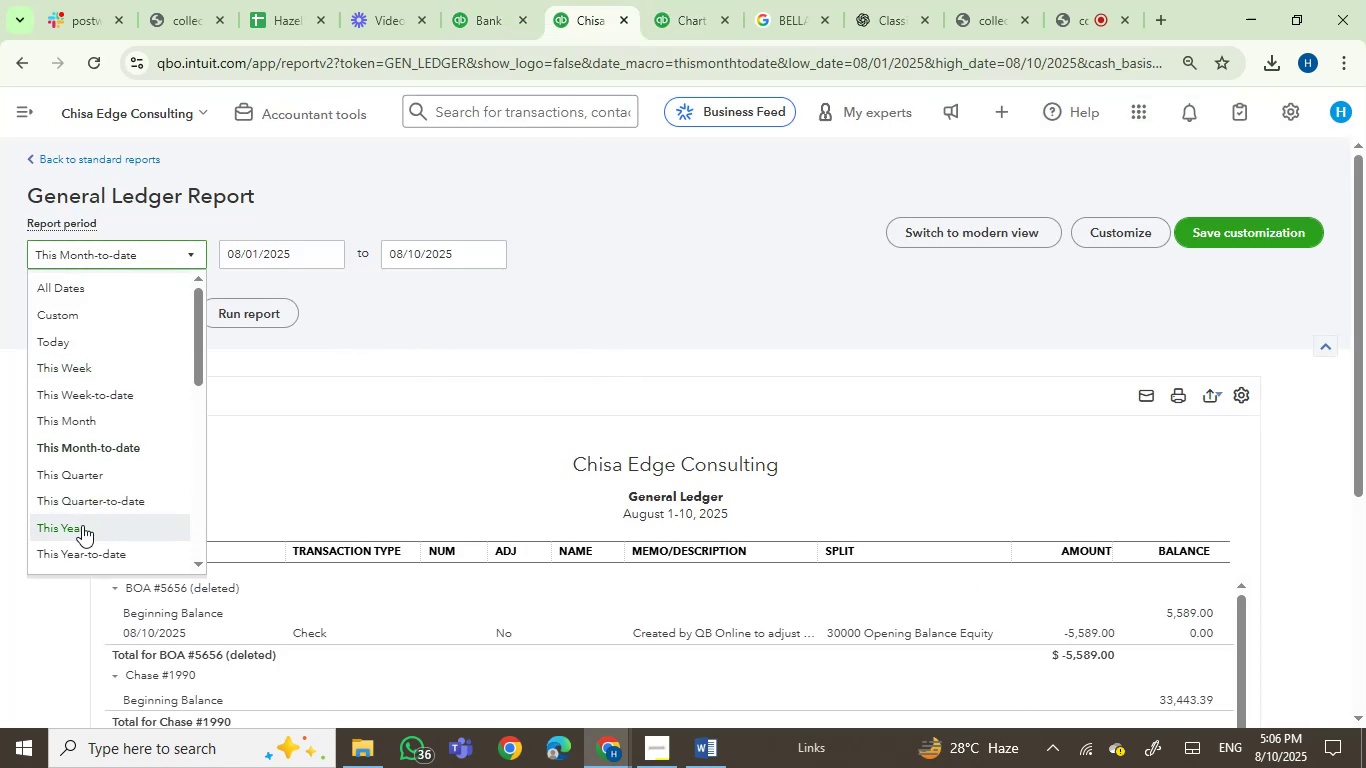 
scroll: coordinate [93, 414], scroll_direction: down, amount: 4.0
 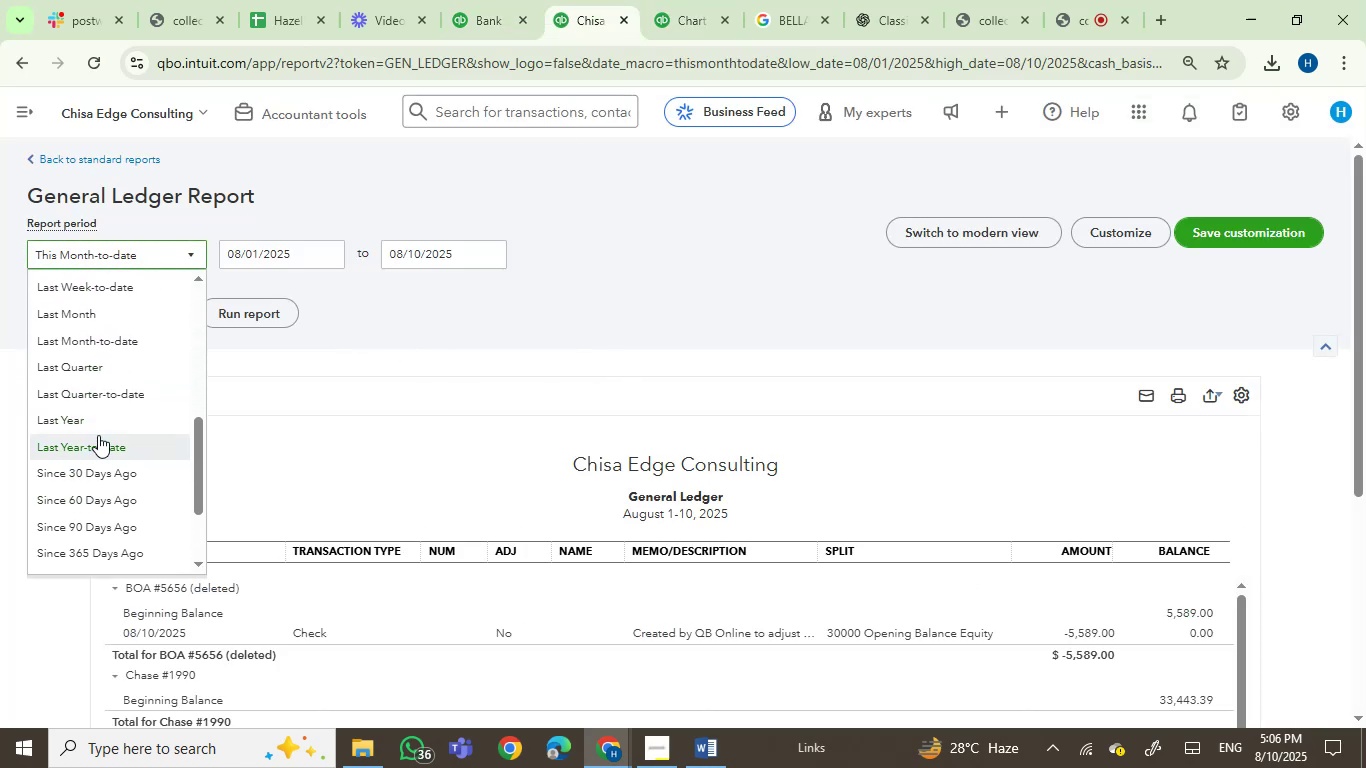 
left_click([85, 413])
 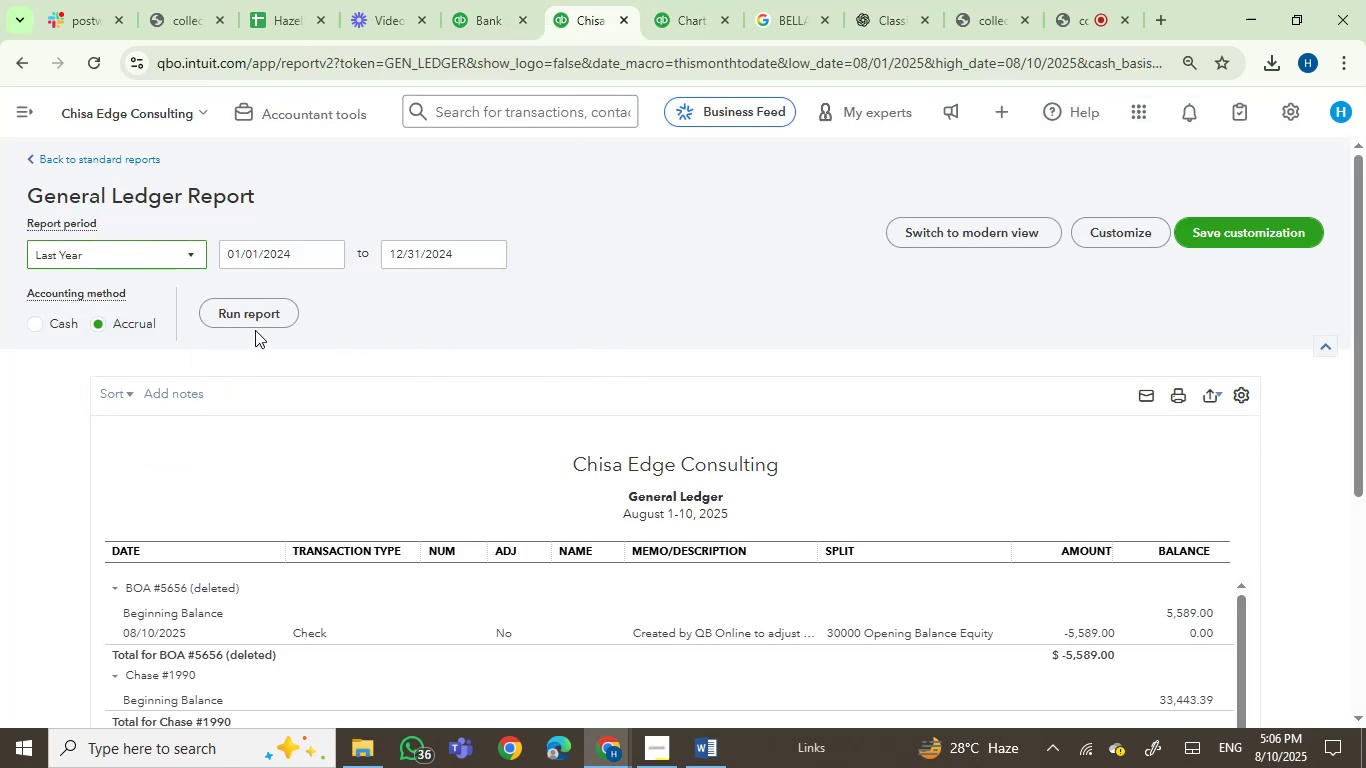 
left_click([258, 324])
 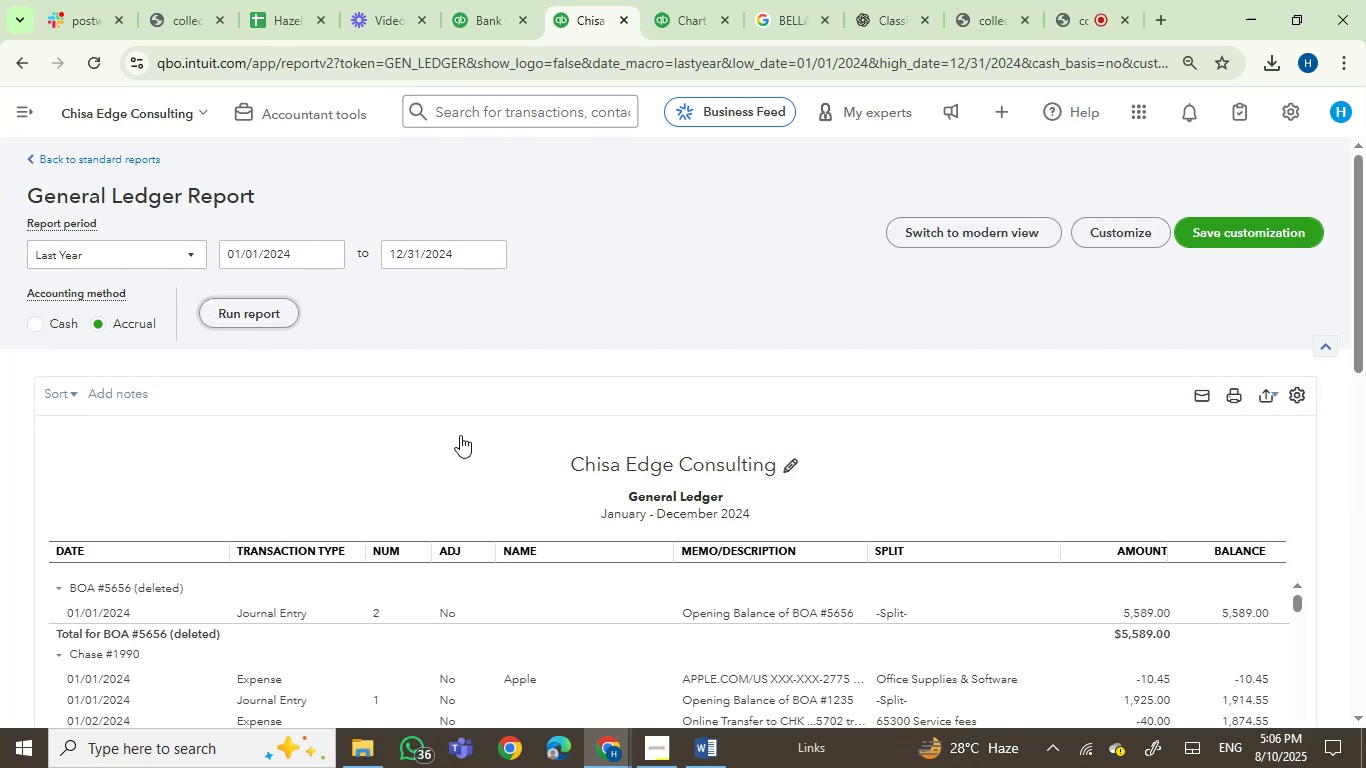 
wait(5.28)
 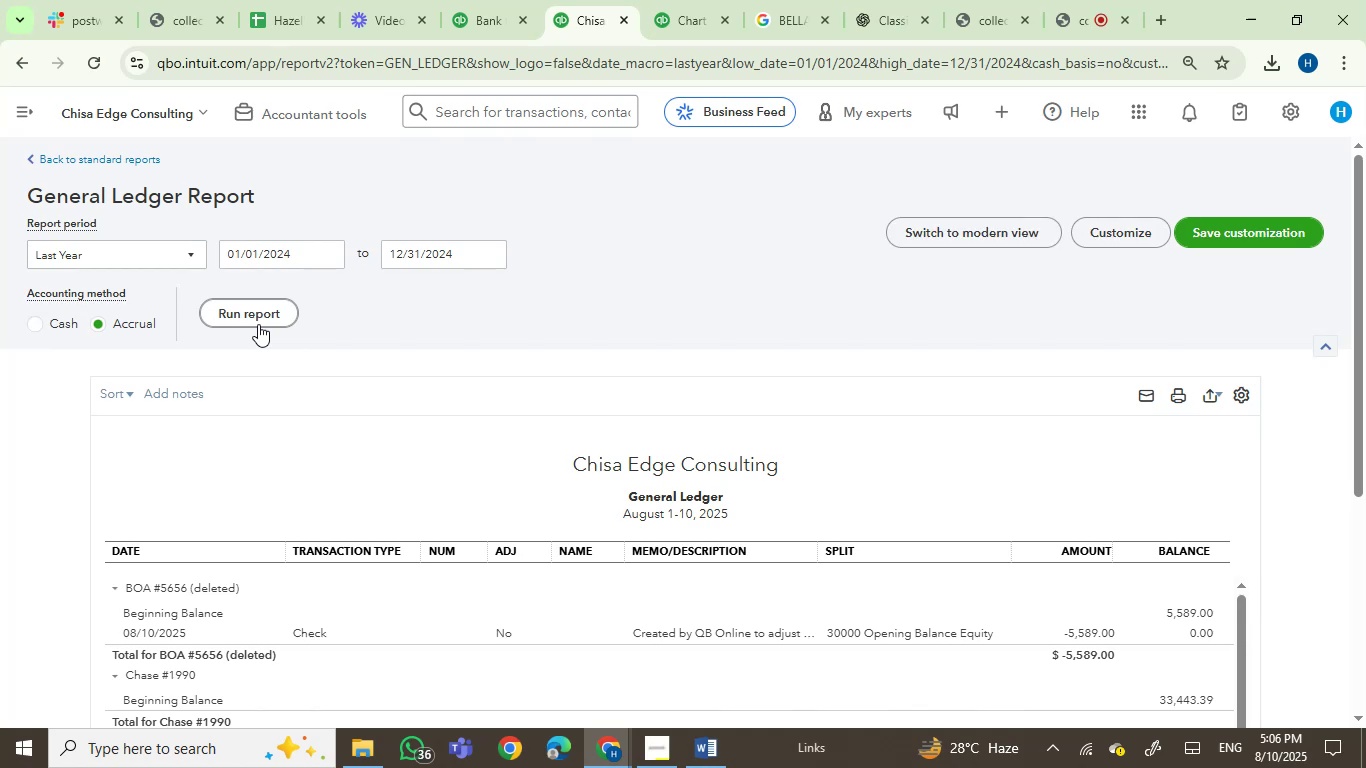 
key(Control+F)
 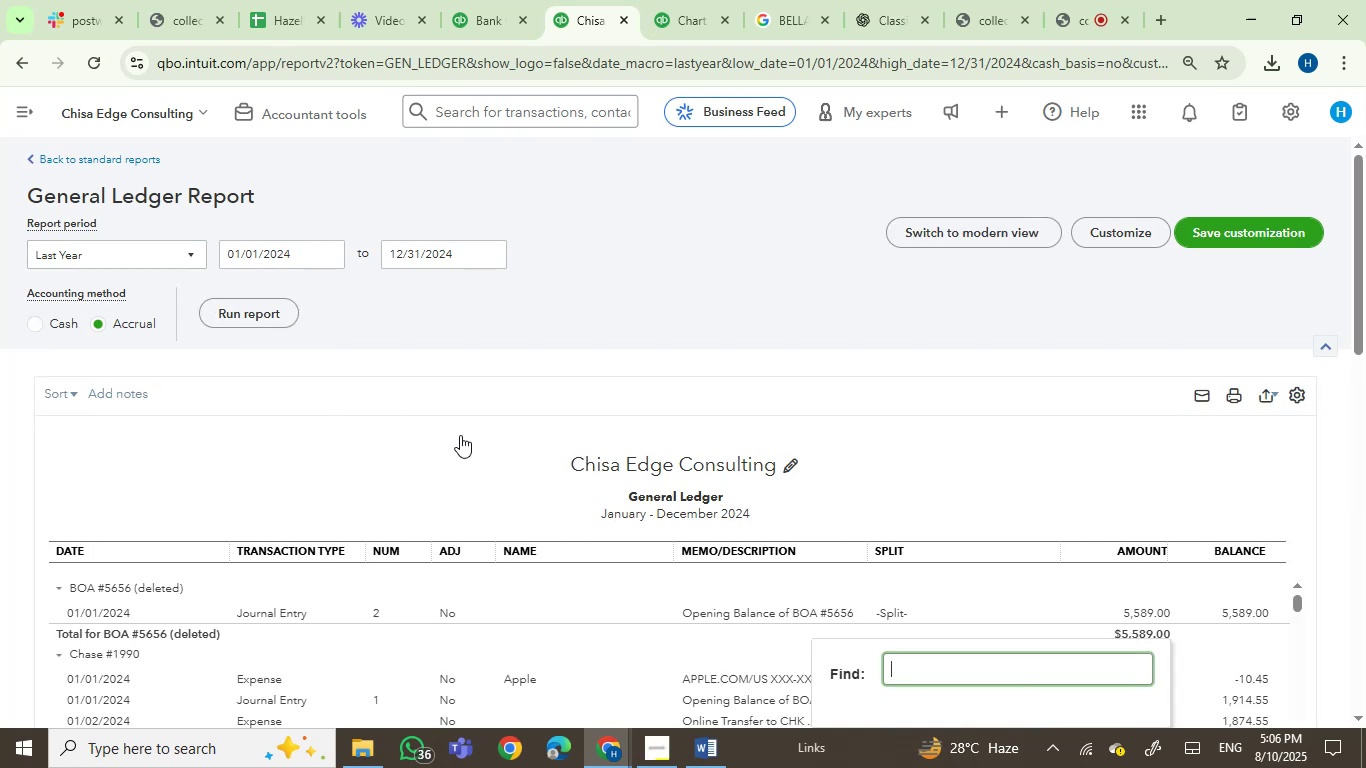 
key(Control+V)
 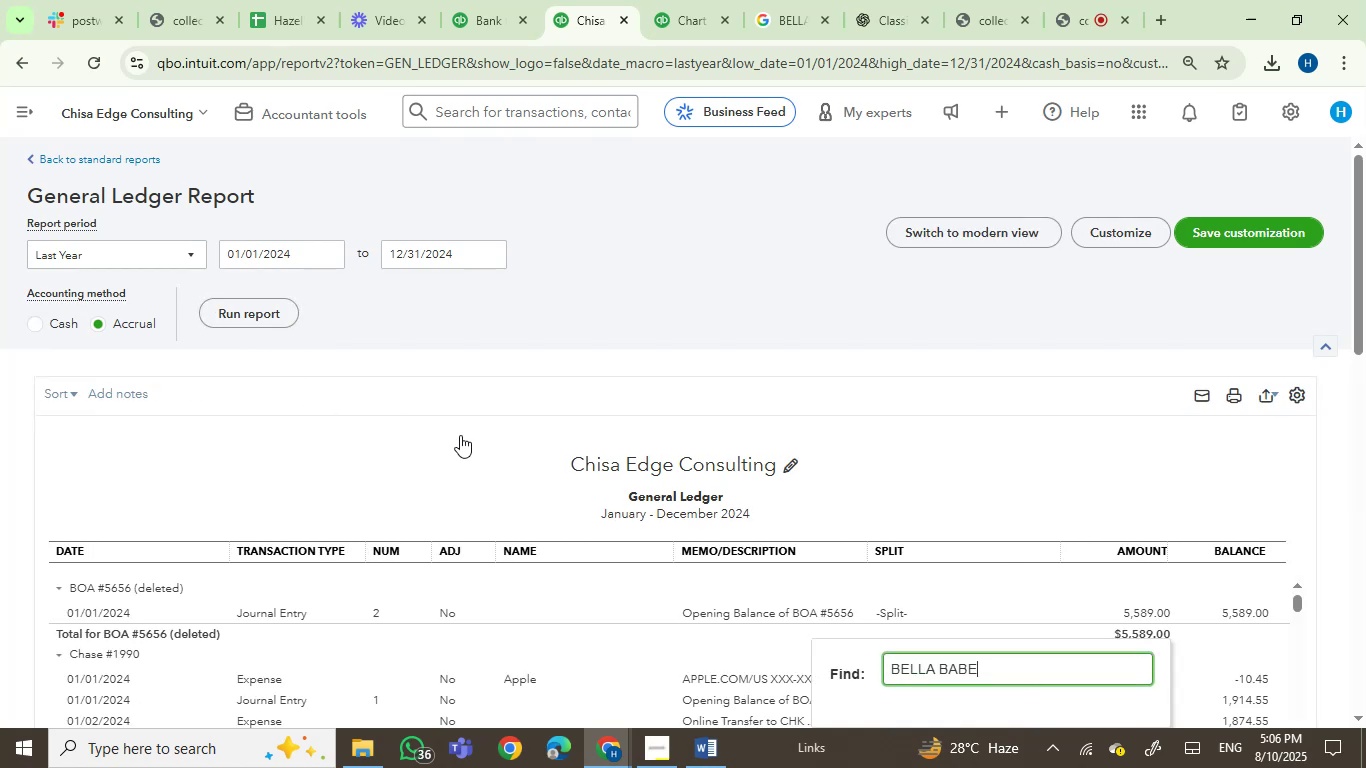 
key(Enter)
 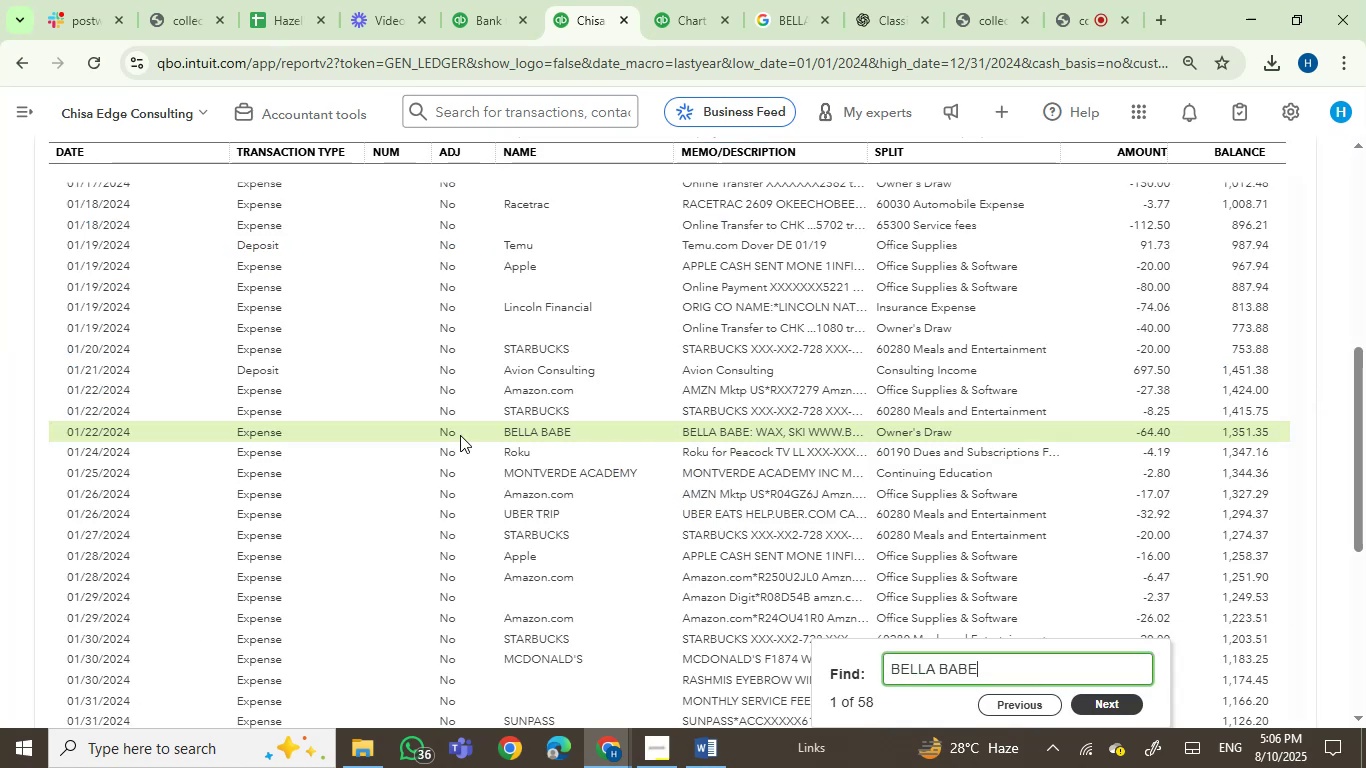 
key(Enter)
 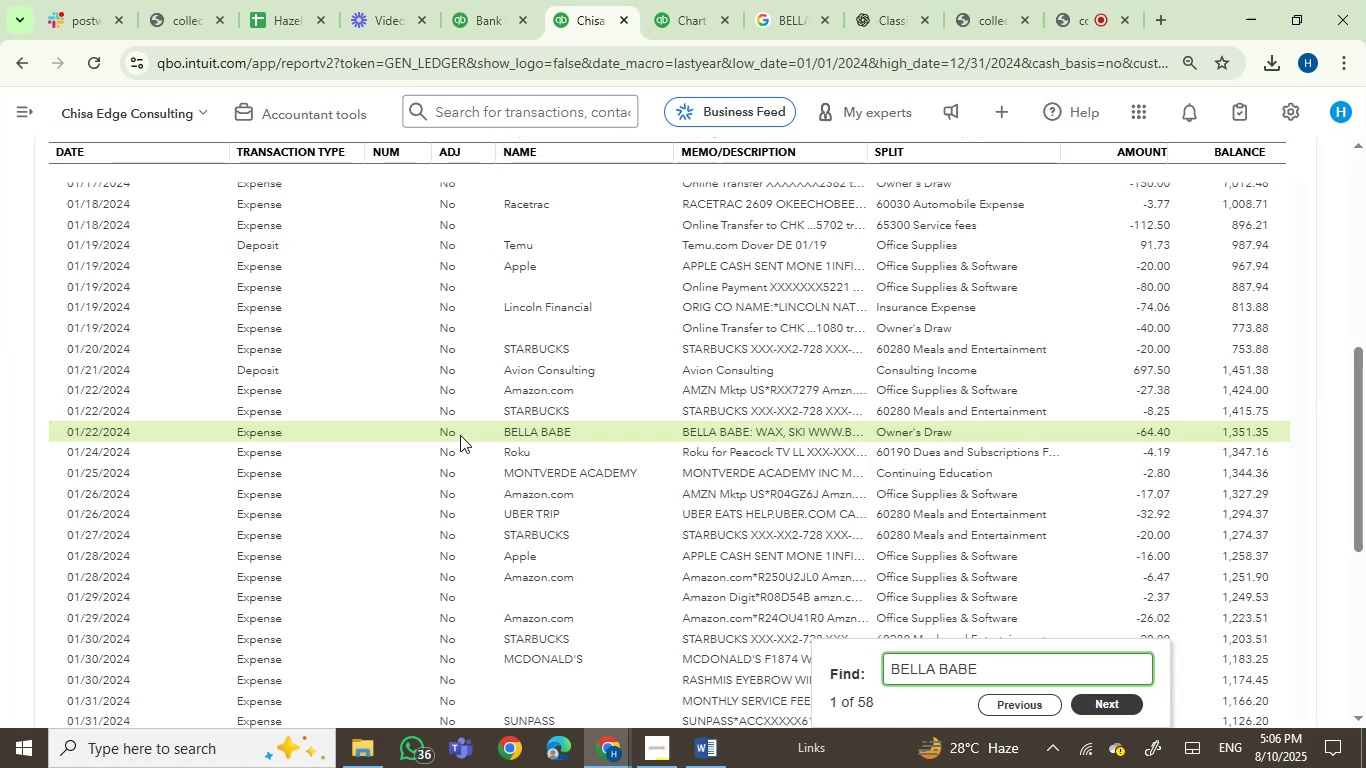 
key(Enter)
 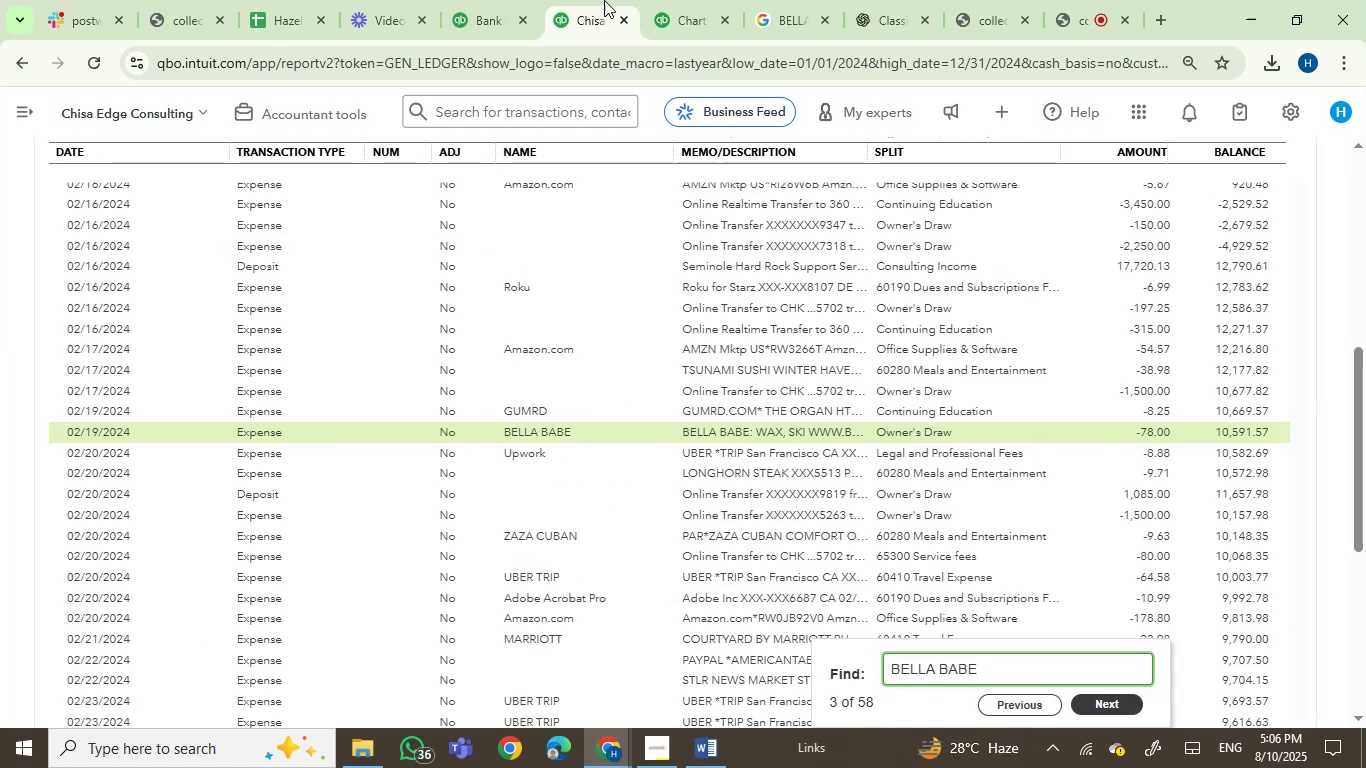 
left_click([492, 0])
 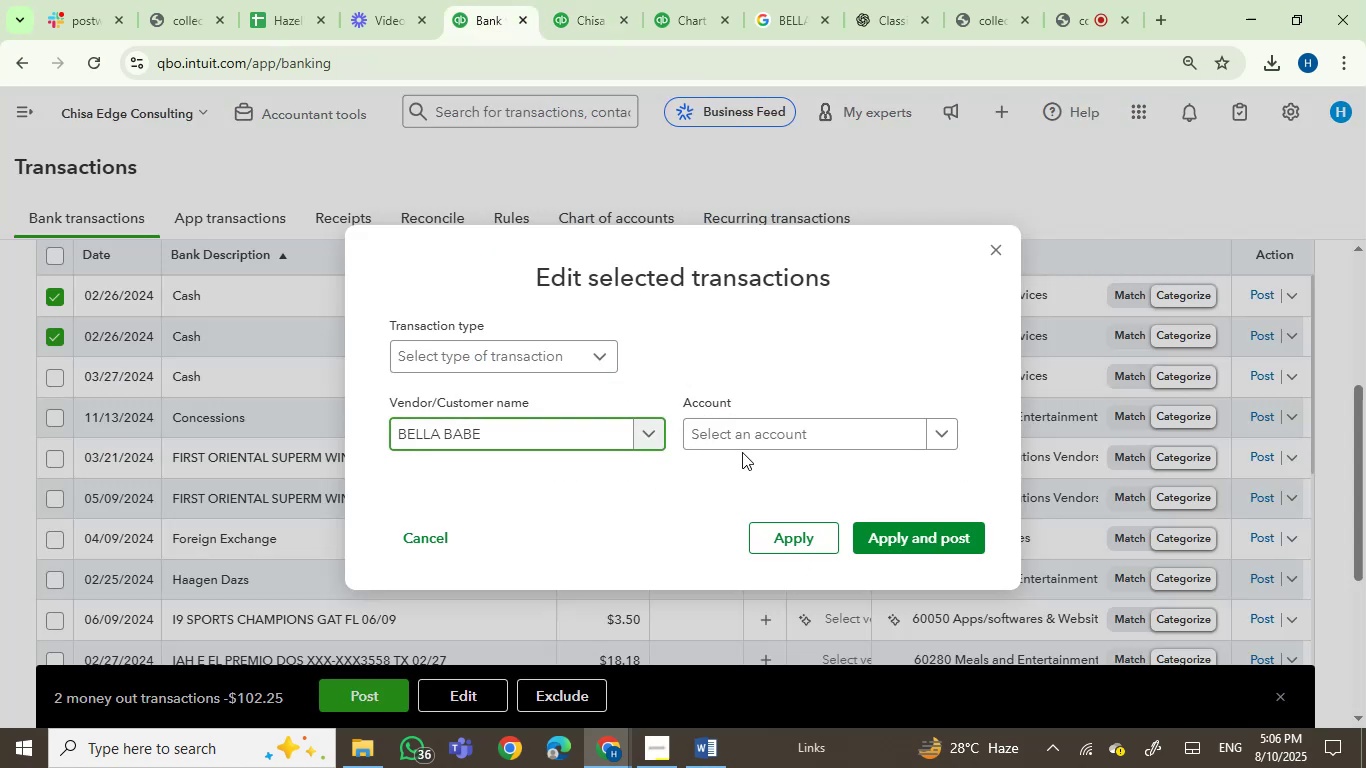 
left_click([746, 430])
 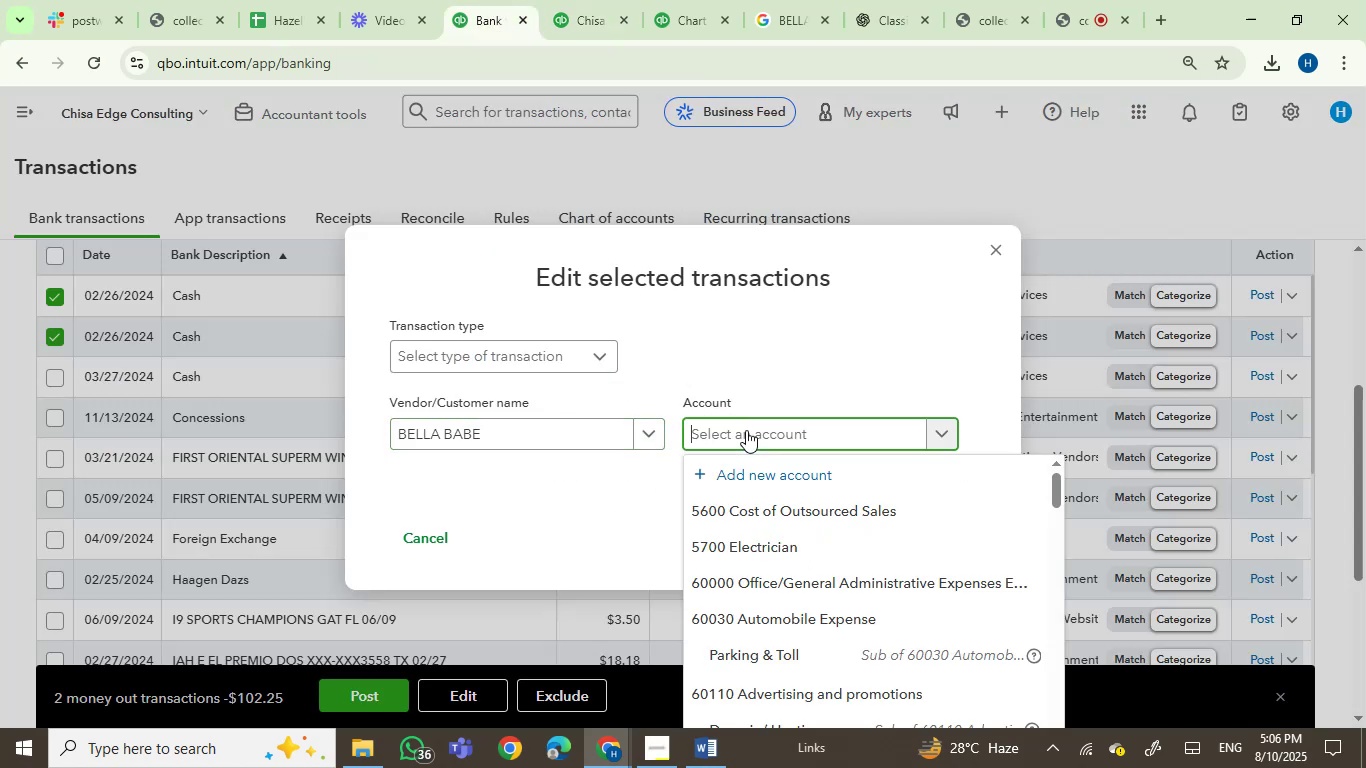 
type(owner)
 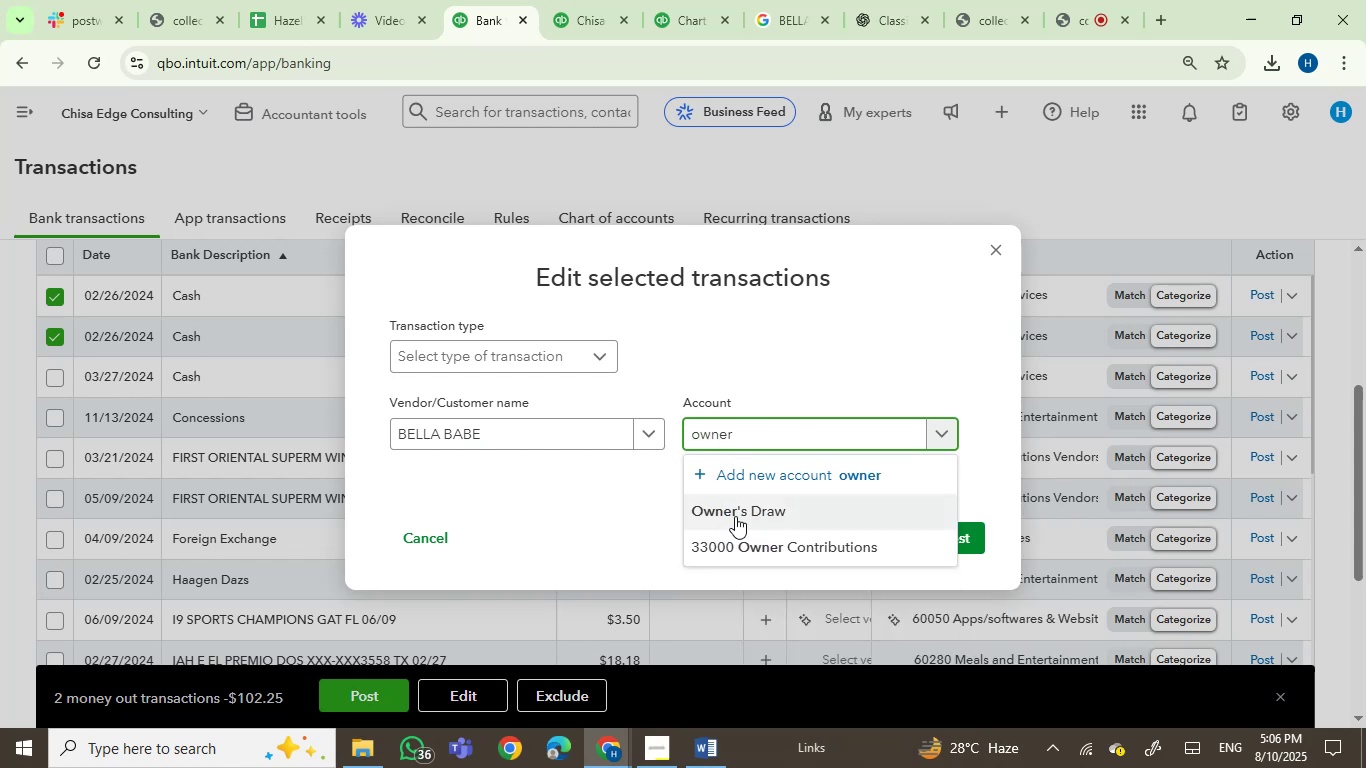 
left_click([741, 510])
 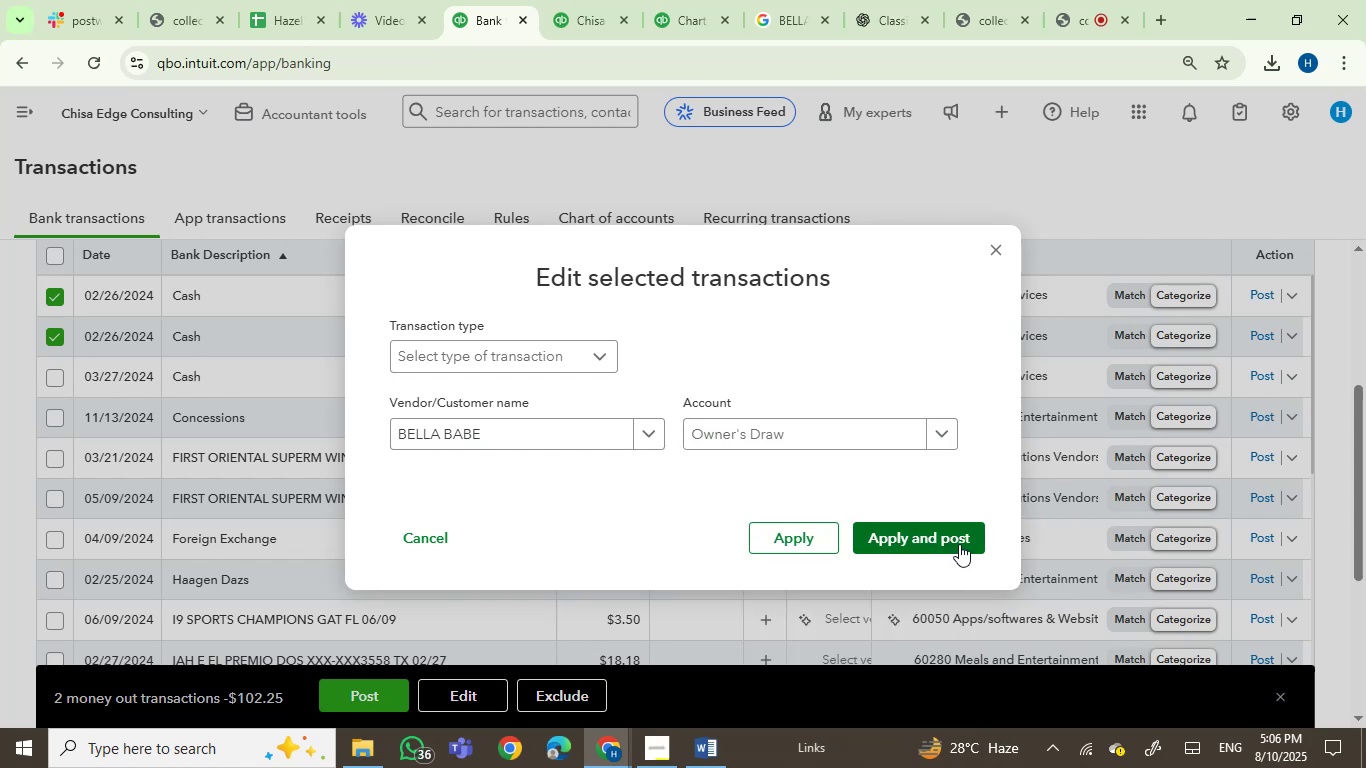 
left_click([961, 538])
 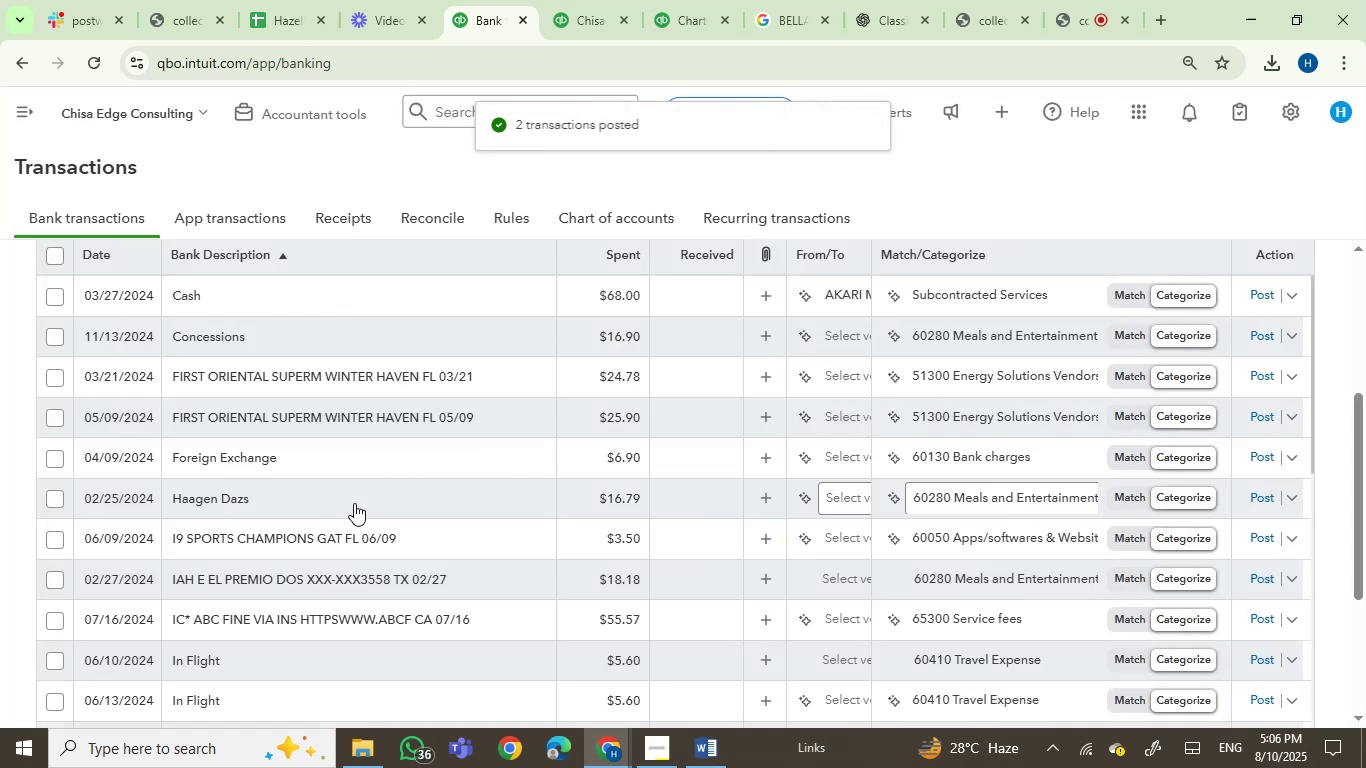 
left_click([215, 303])
 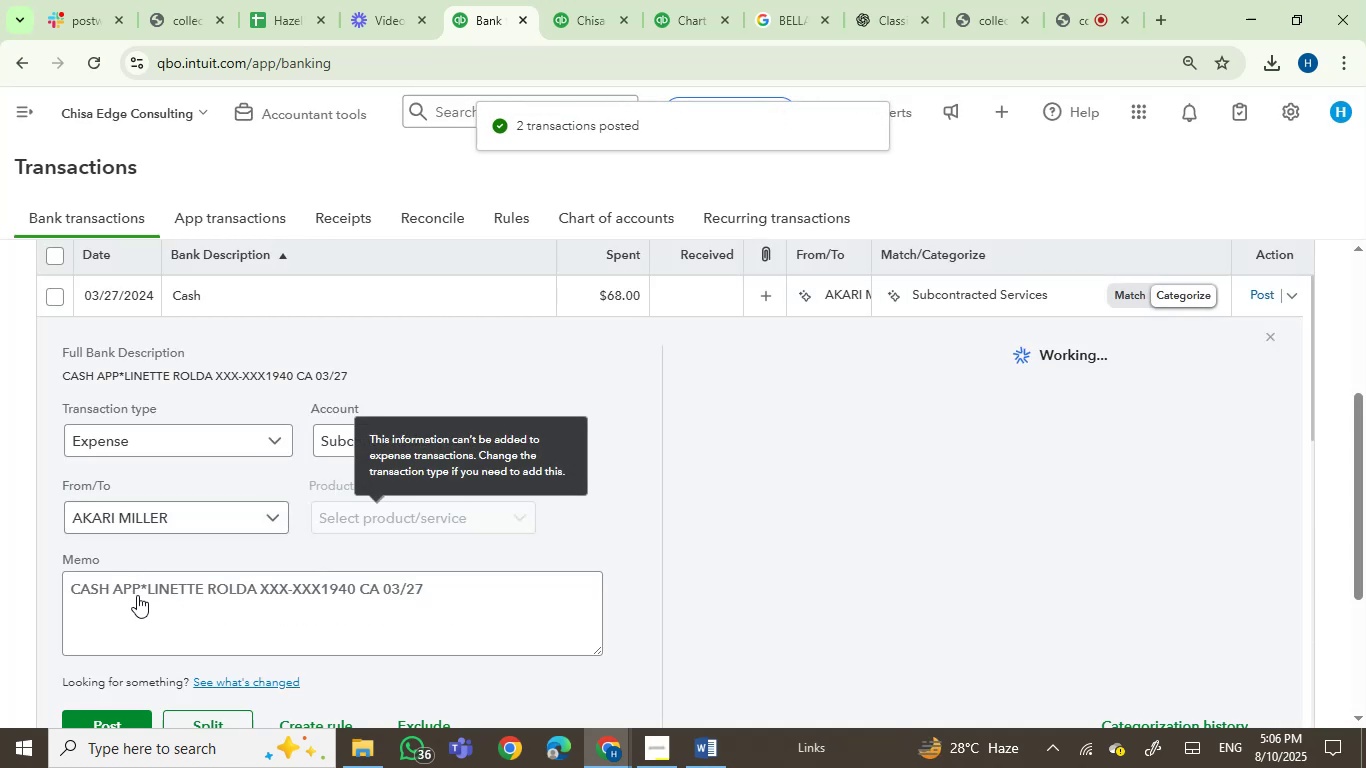 
left_click([171, 583])
 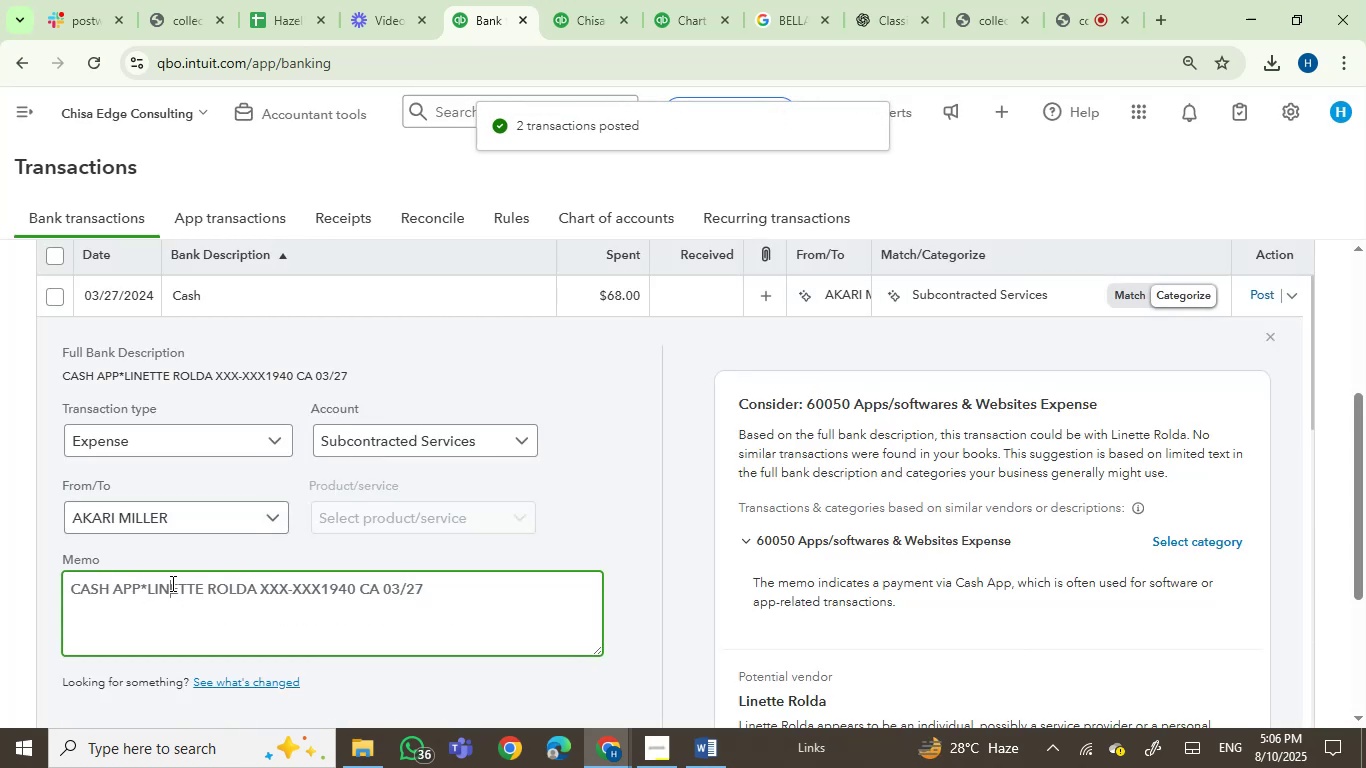 
left_click_drag(start_coordinate=[171, 583], to_coordinate=[229, 587])
 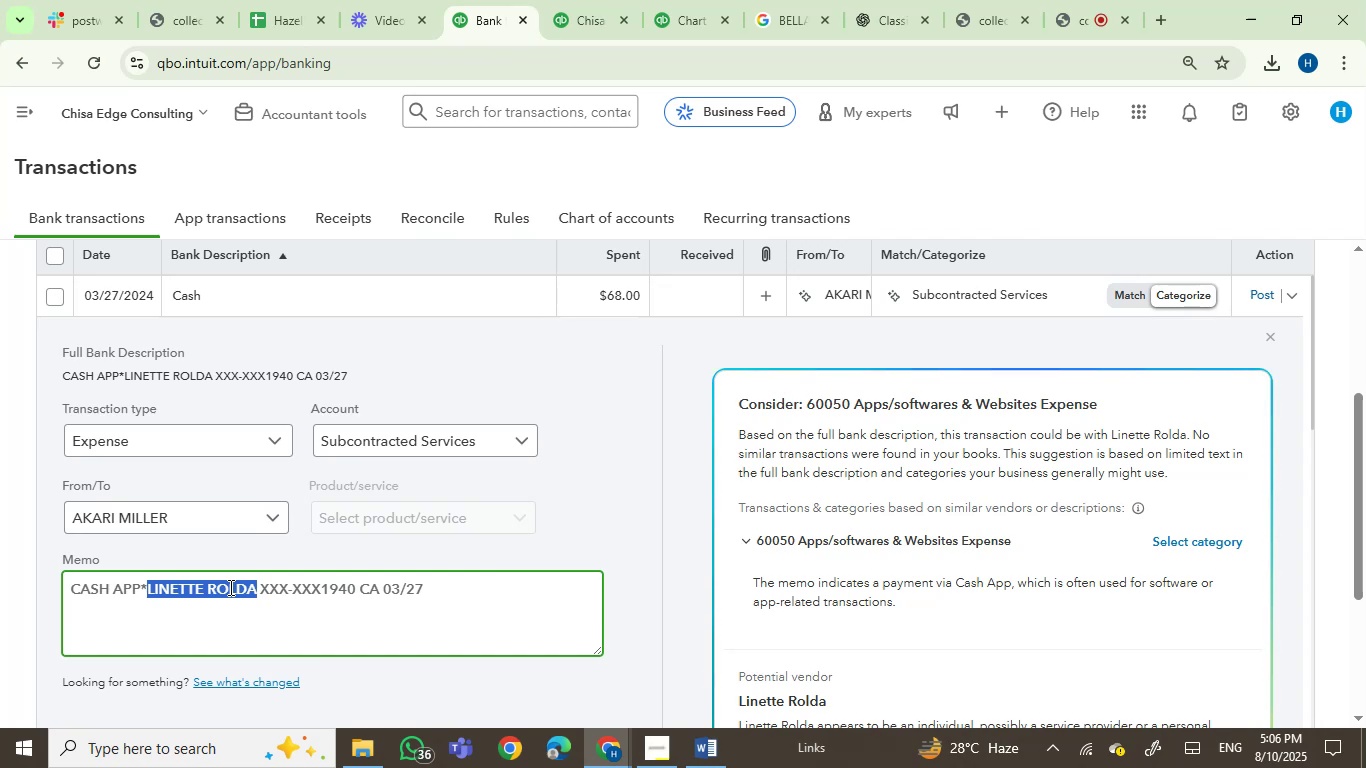 
key(Control+C)
 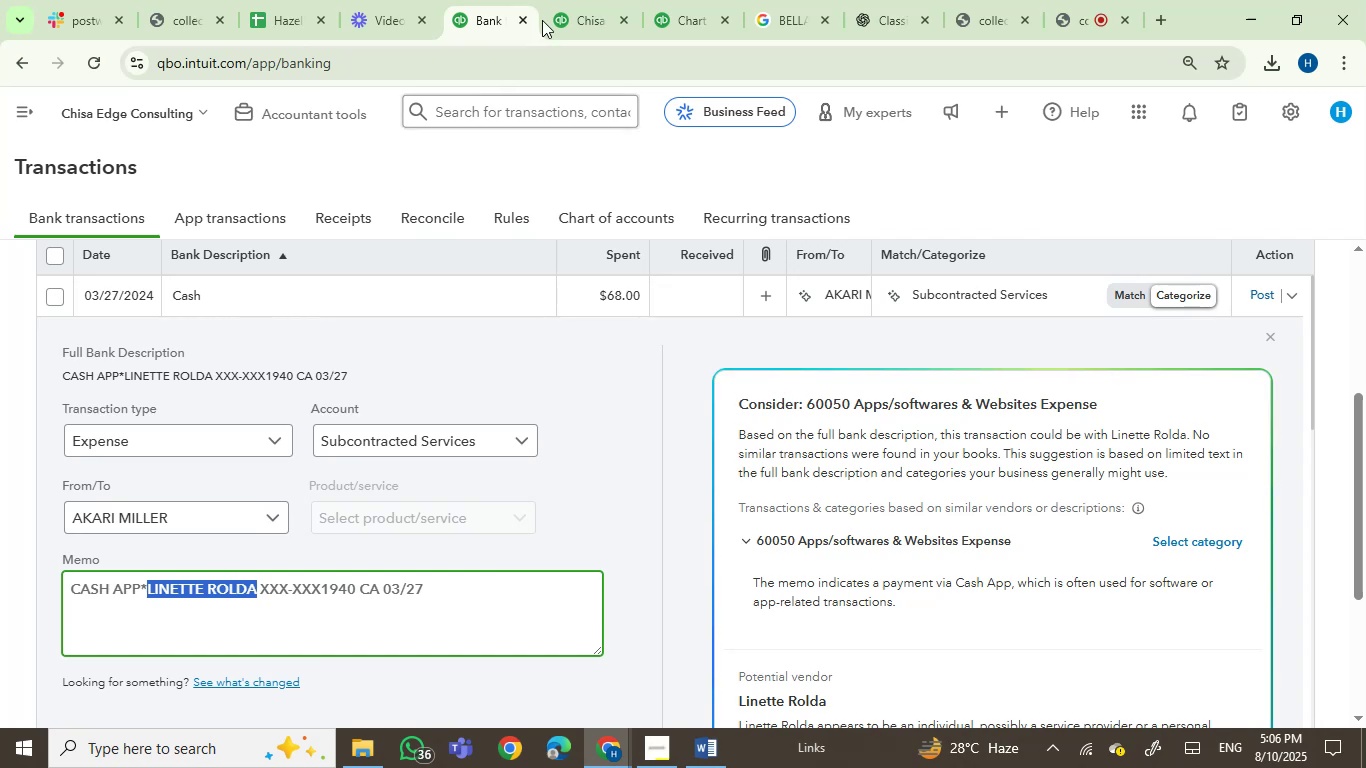 
left_click([571, 0])
 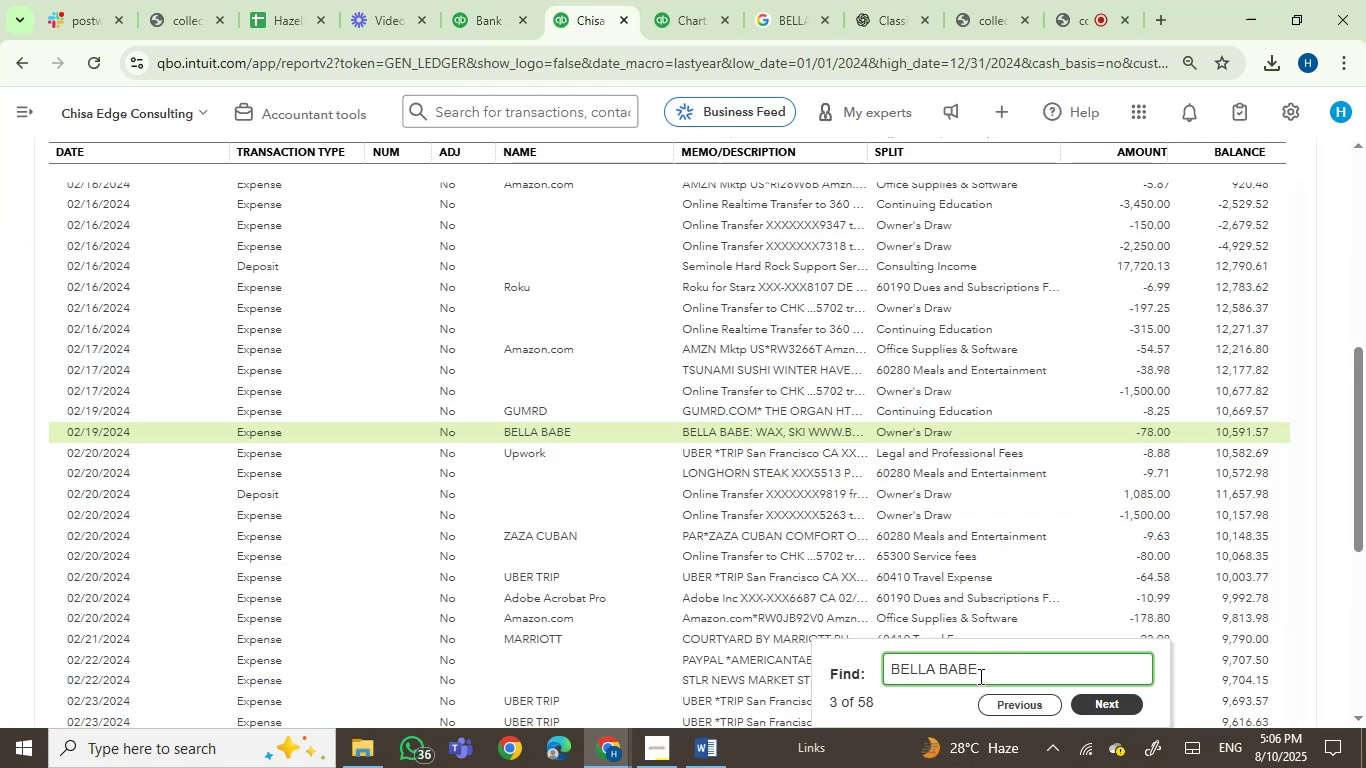 
left_click_drag(start_coordinate=[978, 665], to_coordinate=[766, 656])
 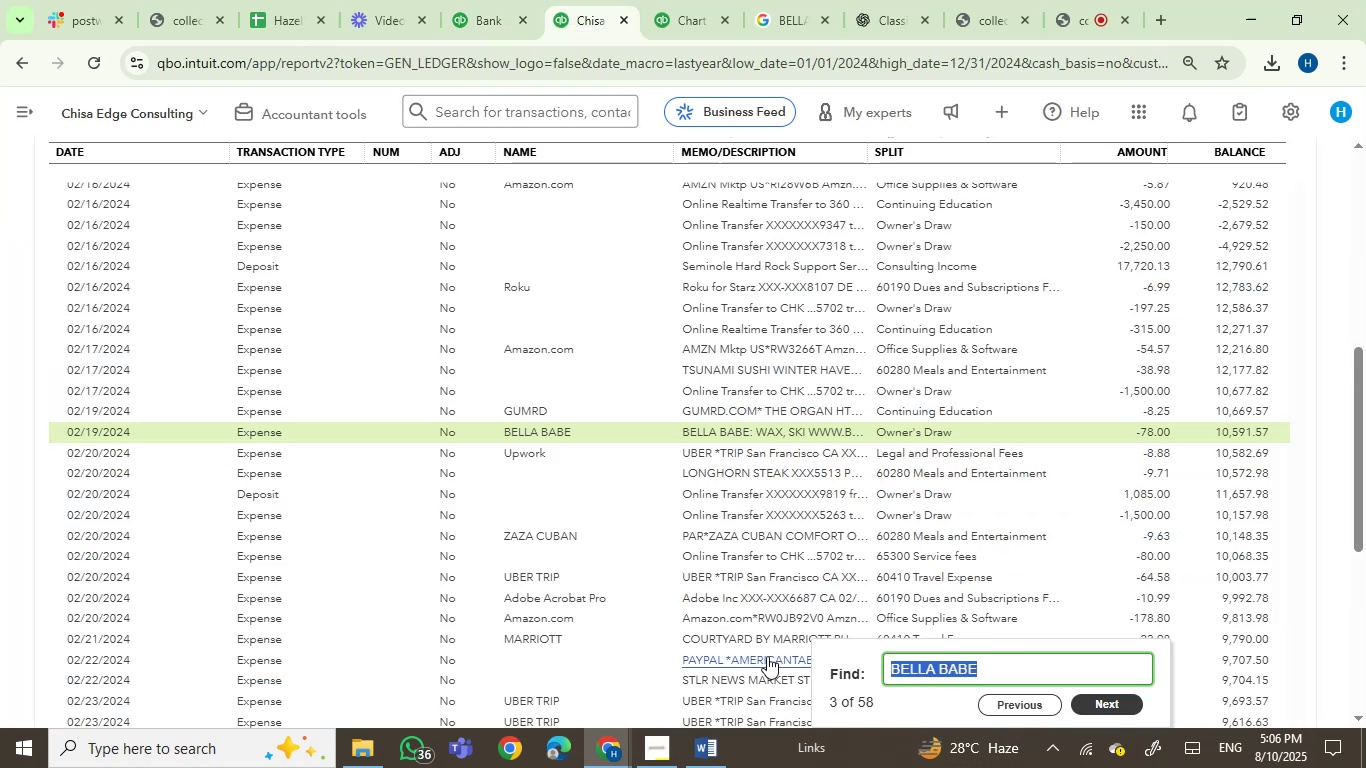 
key(Control+ControlLeft)
 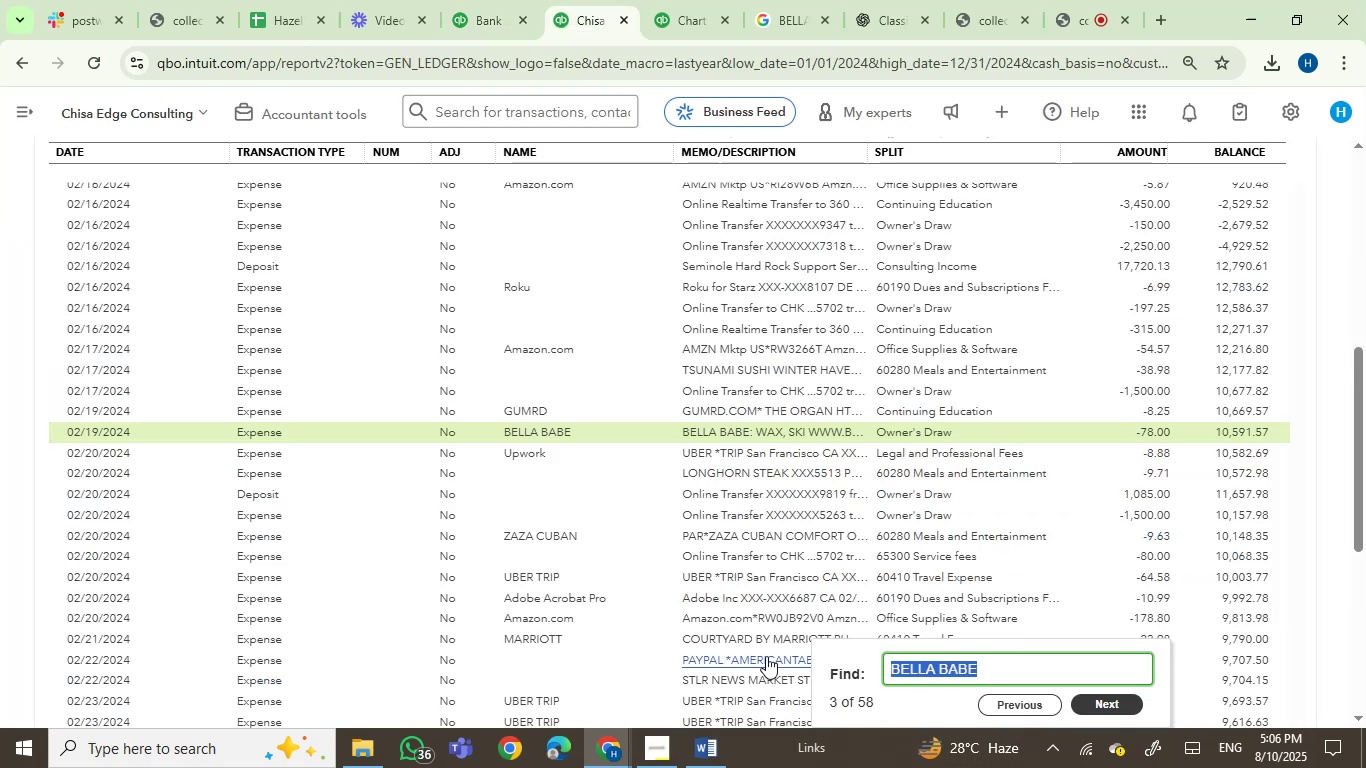 
key(Control+V)
 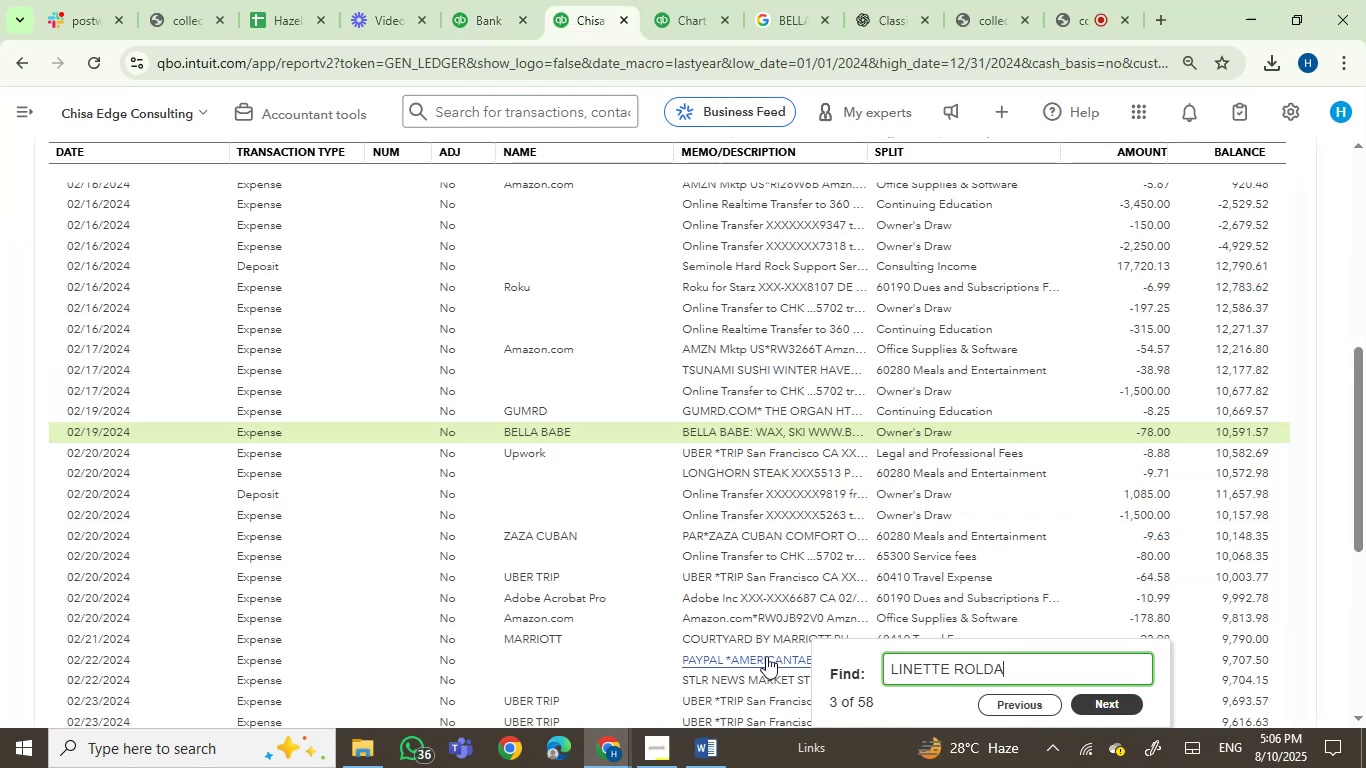 
key(Enter)
 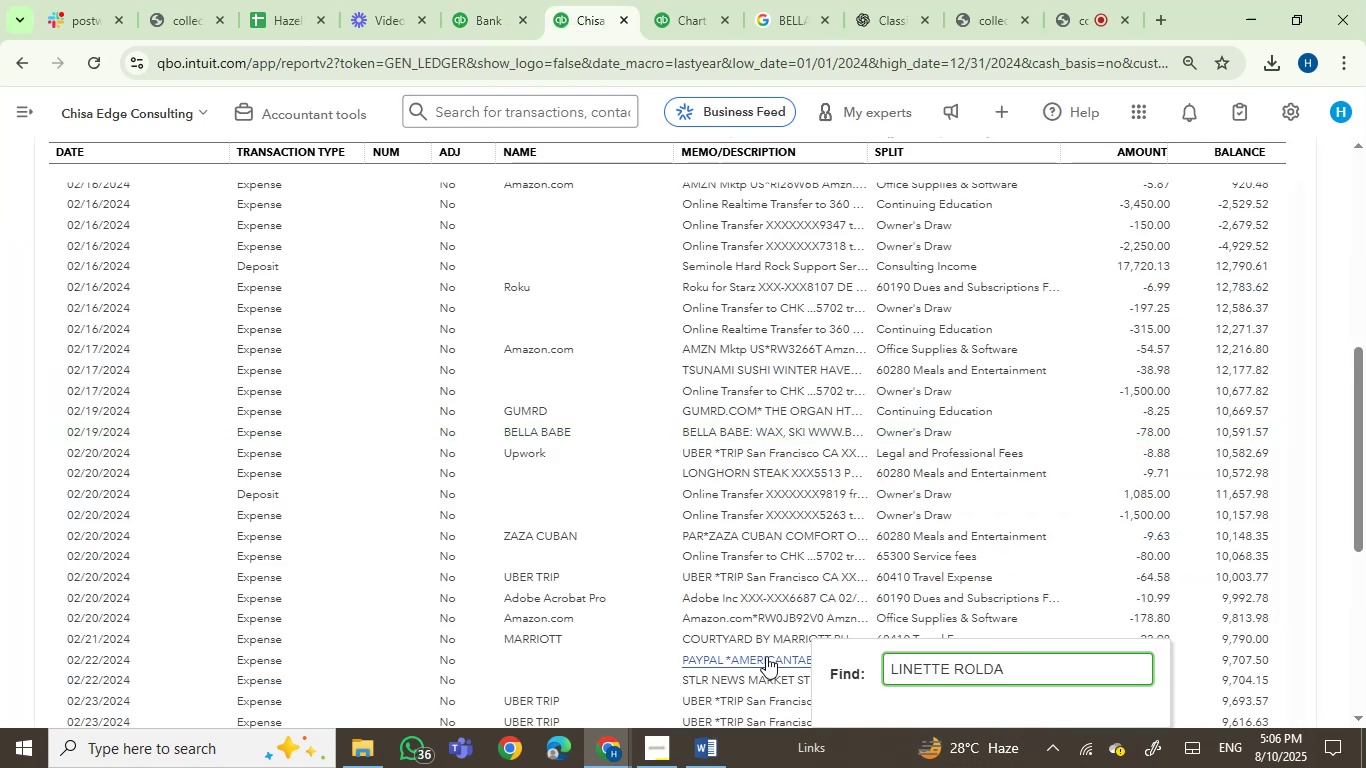 
key(Enter)
 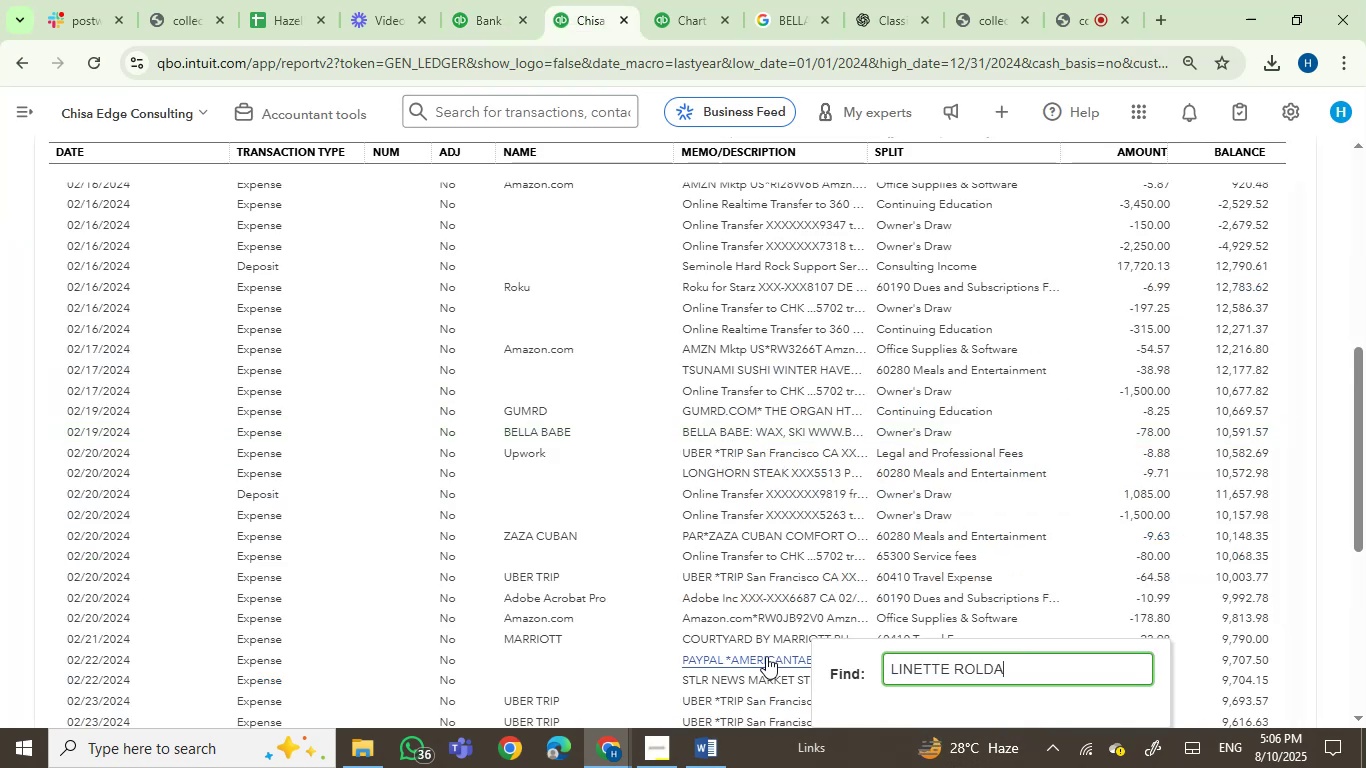 
key(Enter)
 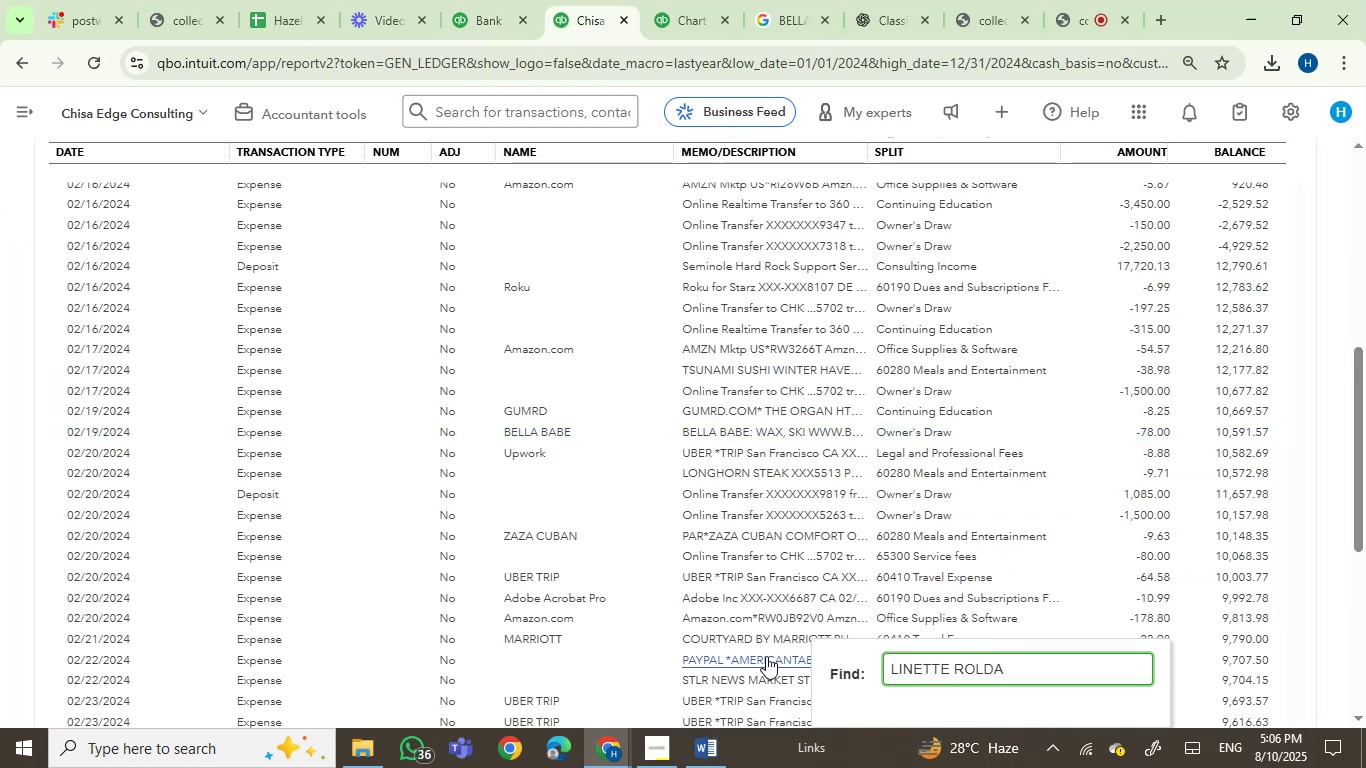 
key(Backspace)
 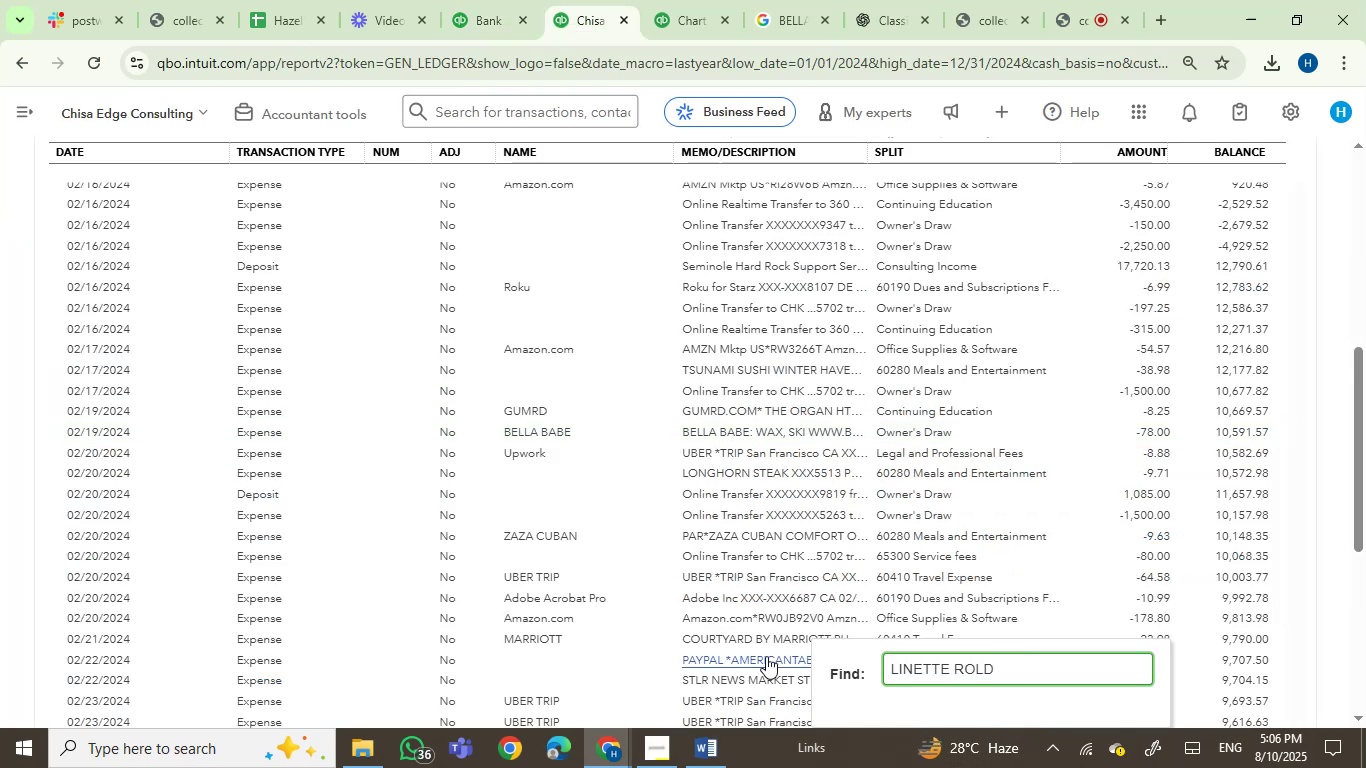 
key(Backspace)
 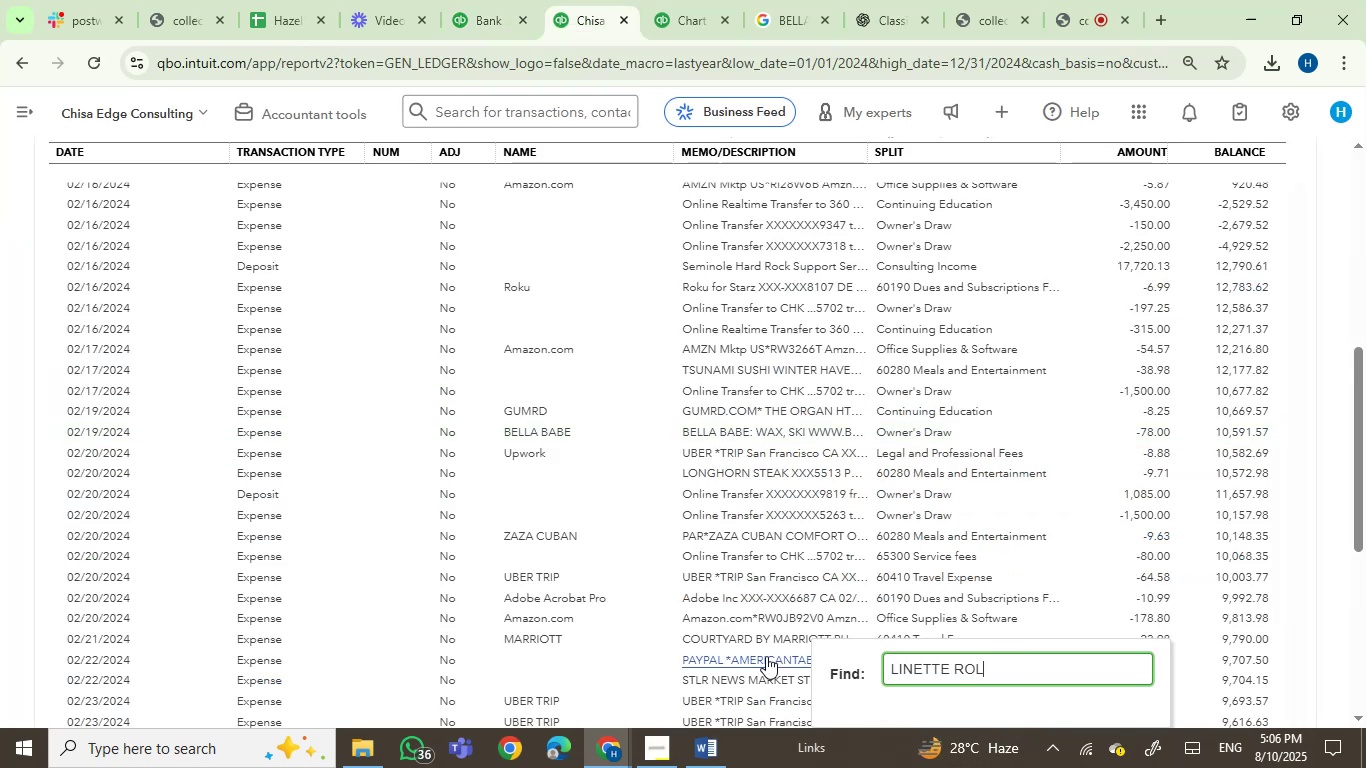 
key(Backspace)
 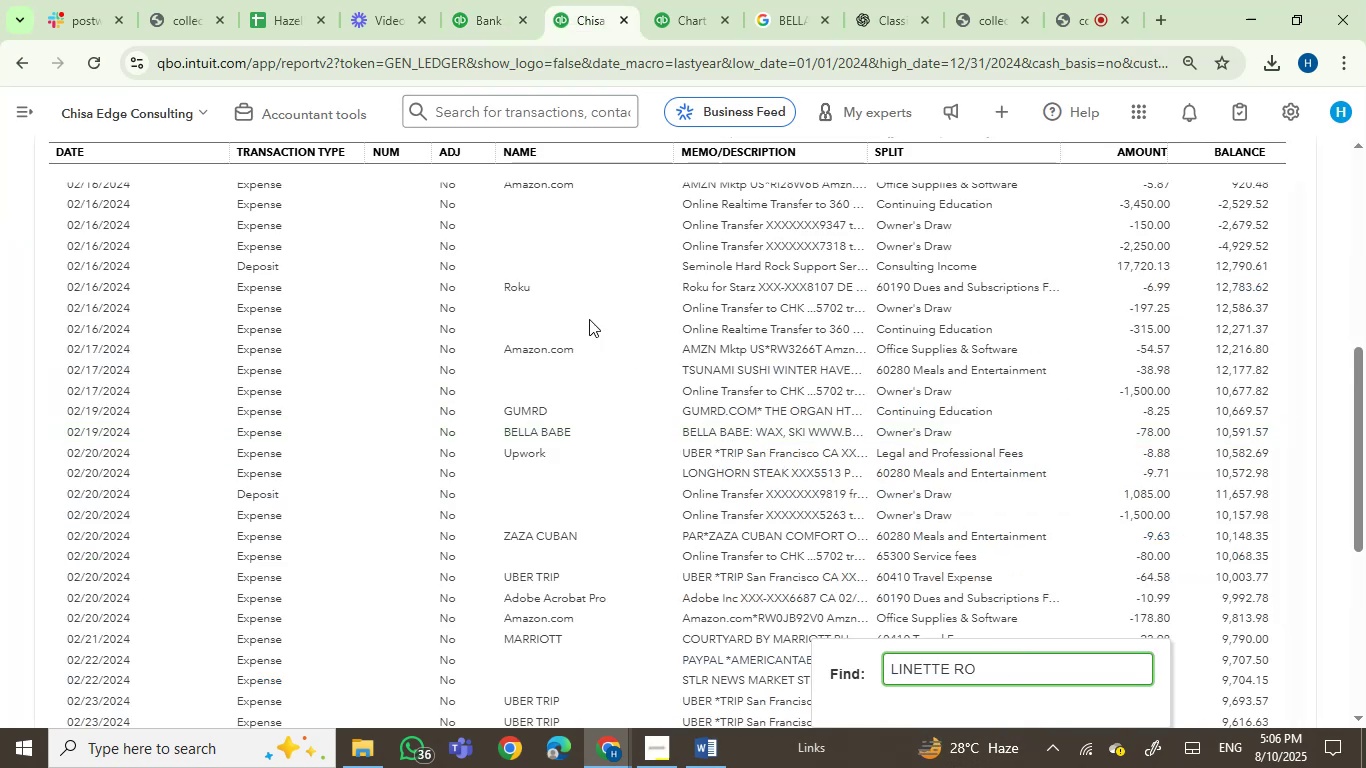 
key(Backspace)
 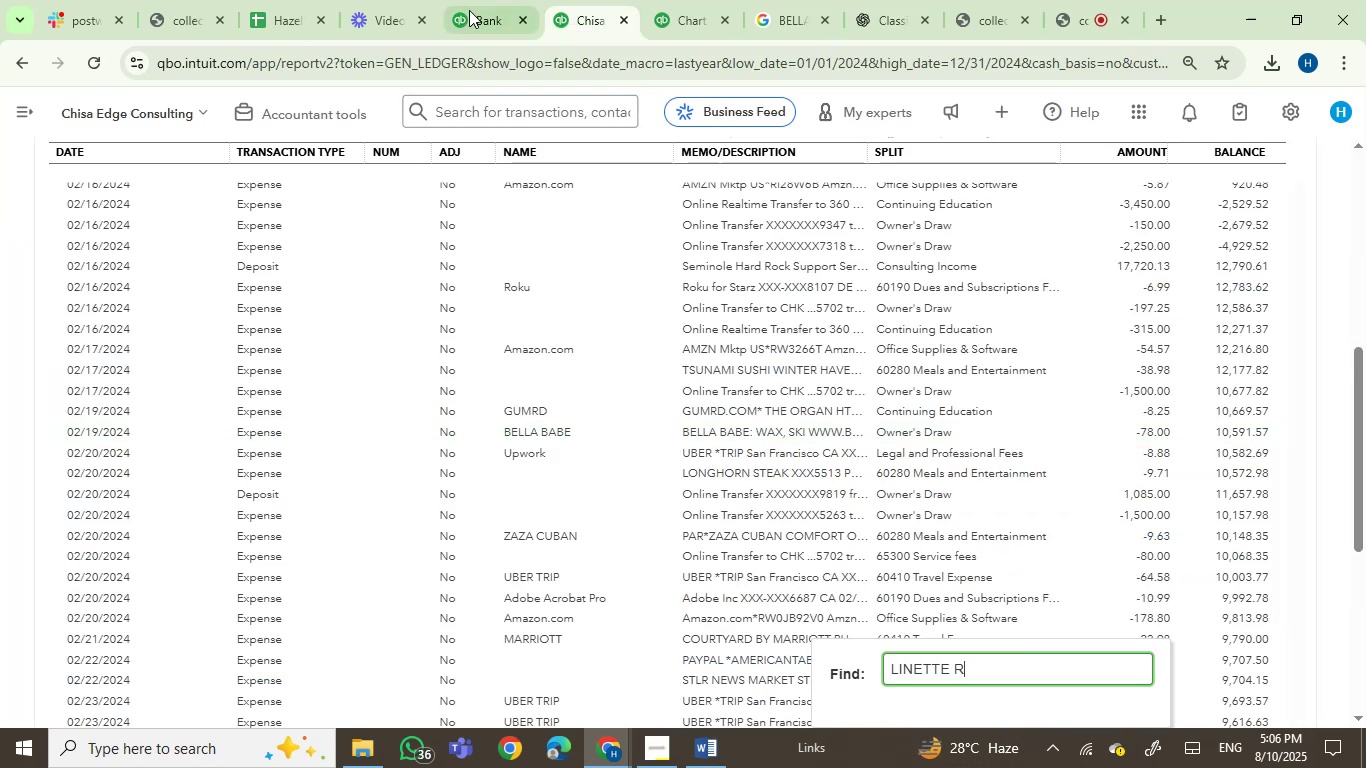 
left_click([468, 6])
 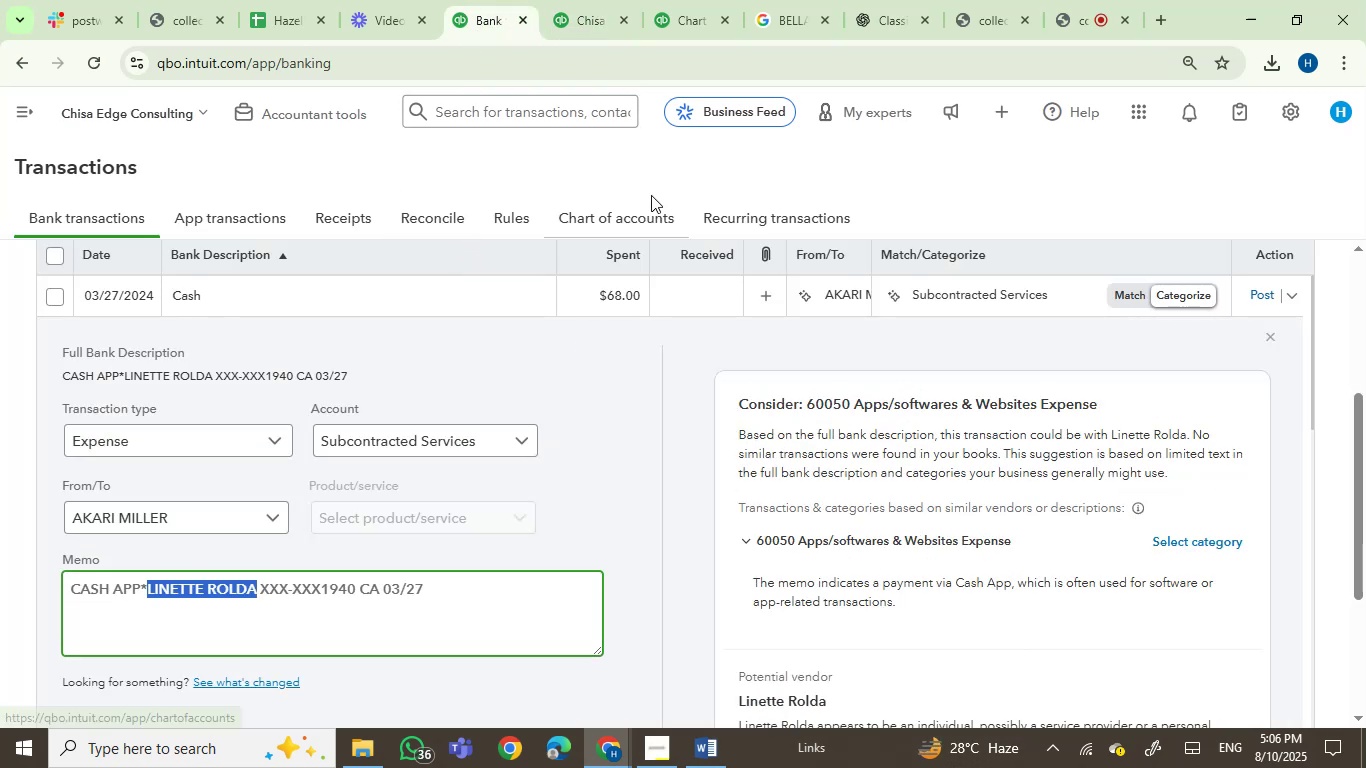 
left_click([773, 0])
 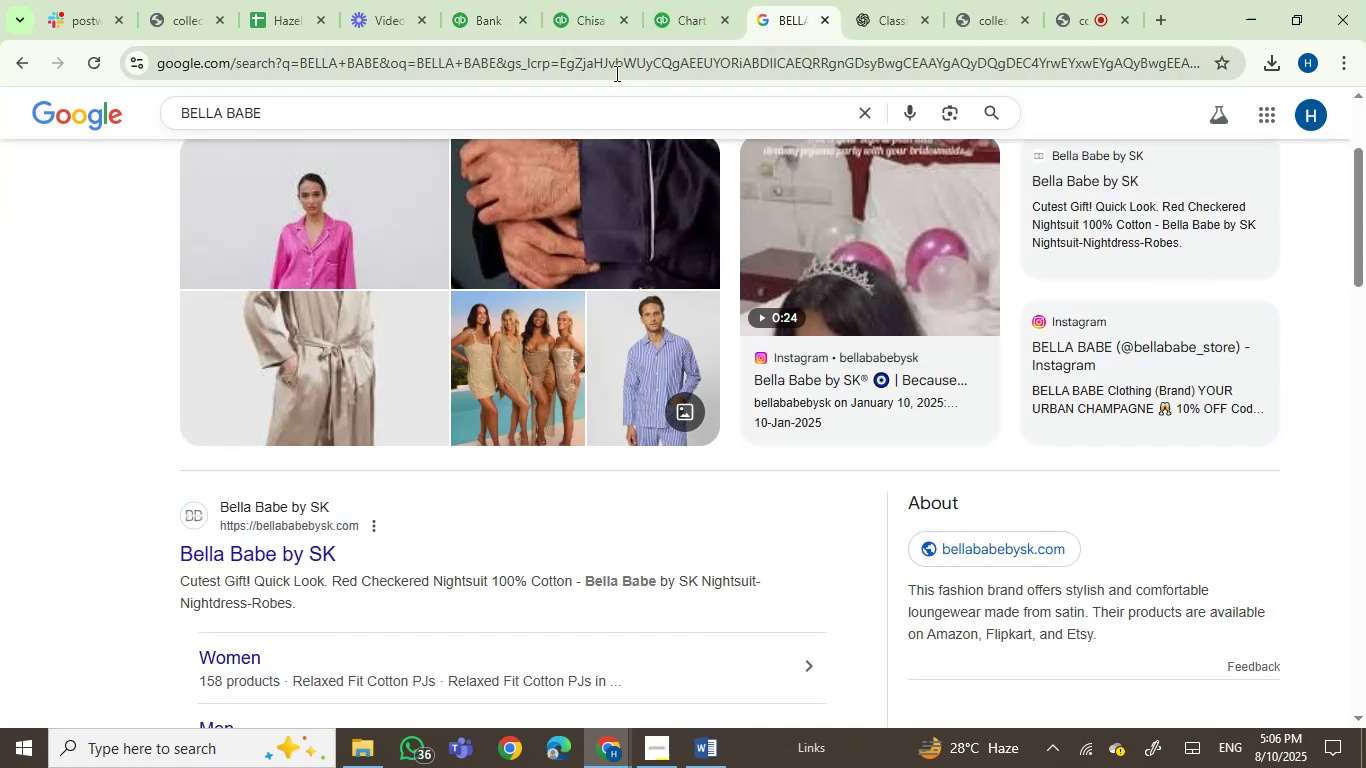 
left_click([615, 72])
 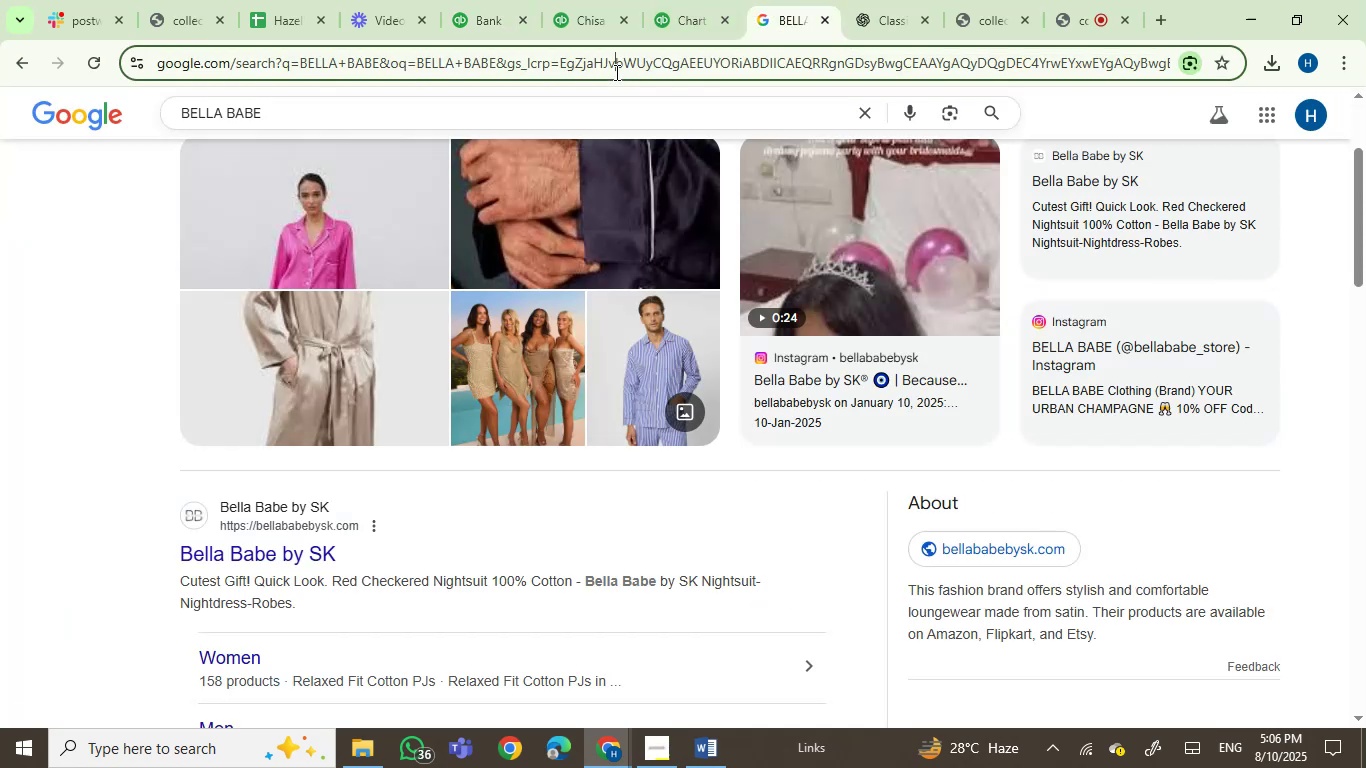 
key(Control+V)
 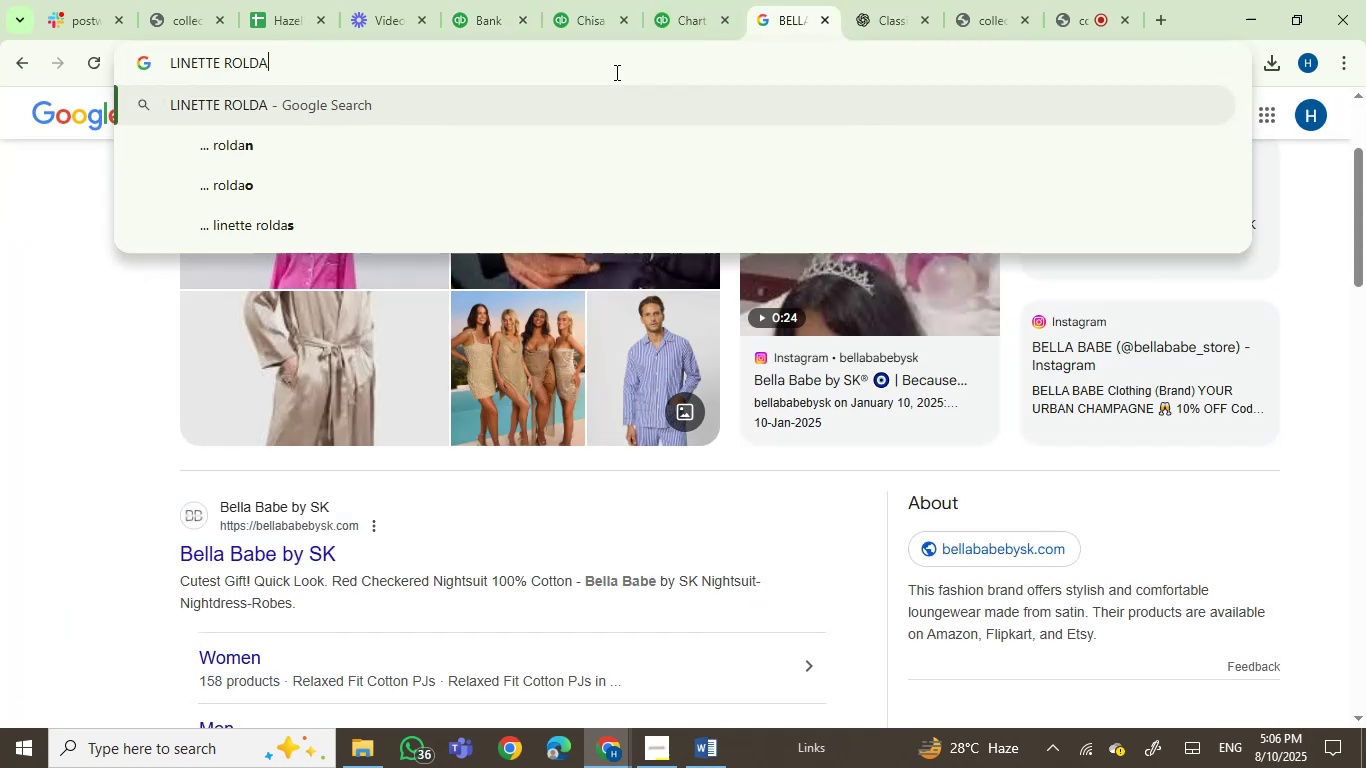 
key(Enter)
 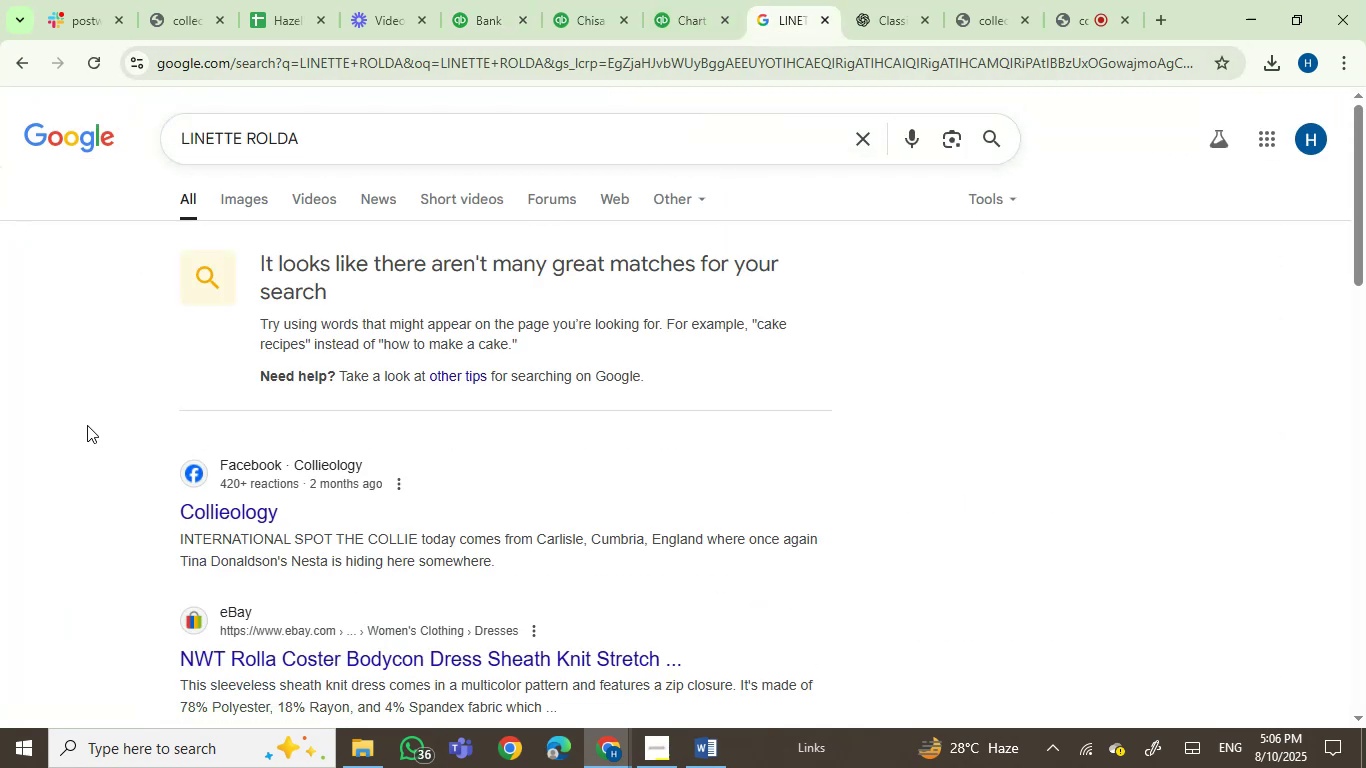 
wait(5.05)
 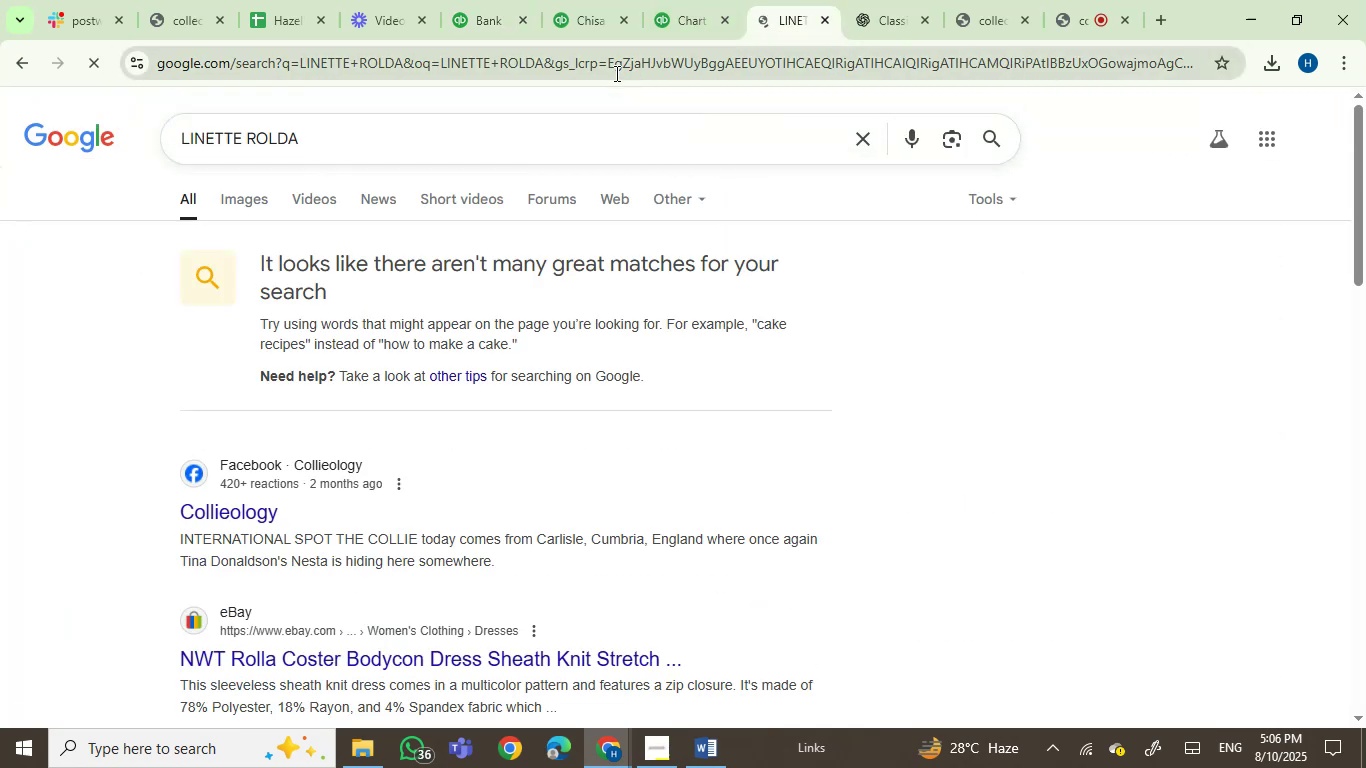 
scroll: coordinate [87, 425], scroll_direction: down, amount: 2.0
 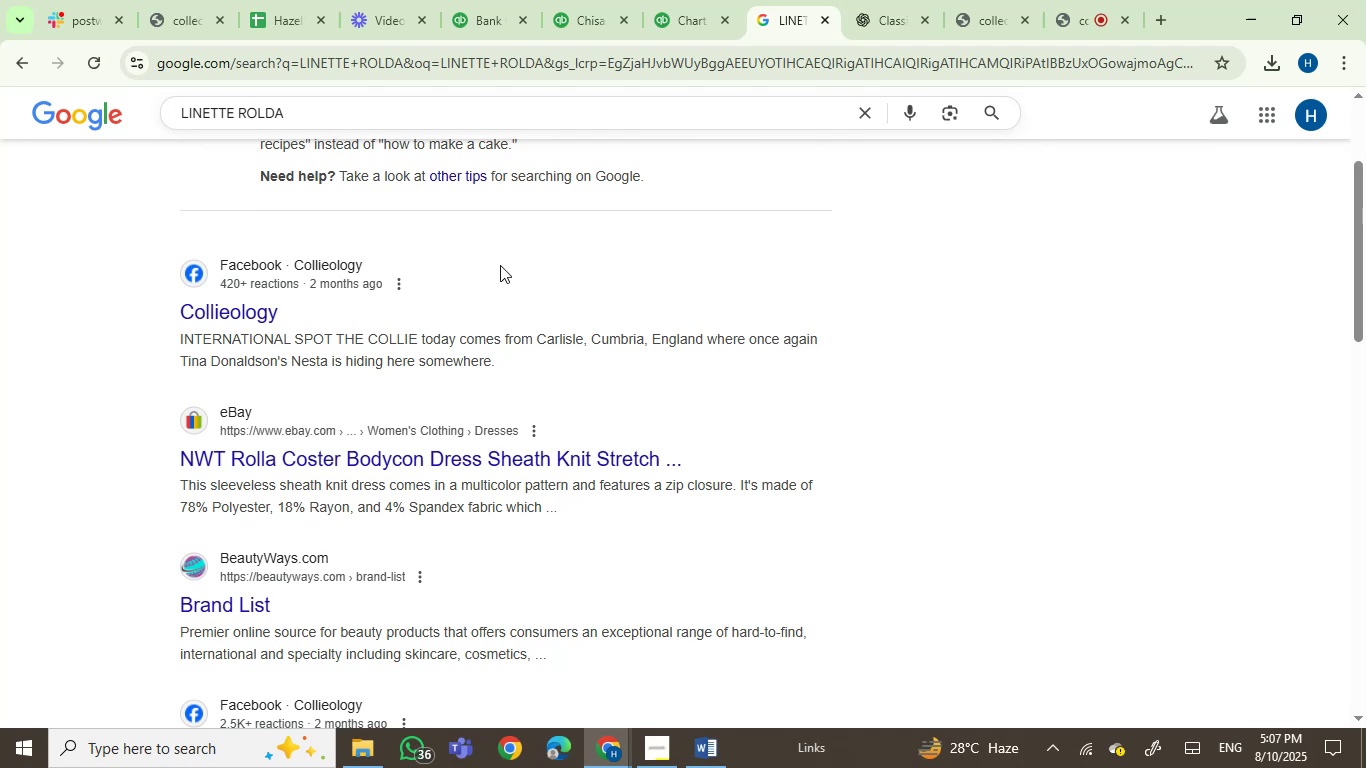 
wait(6.84)
 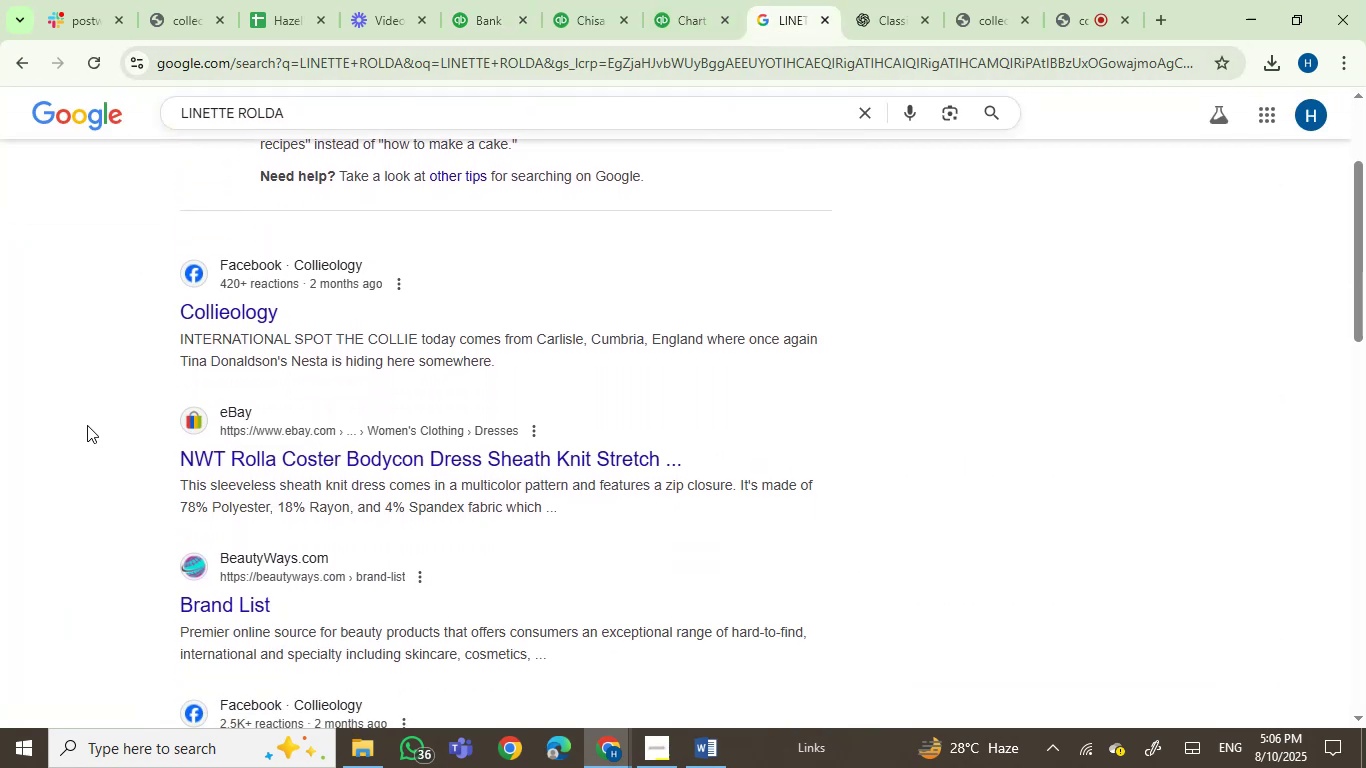 
left_click([579, 0])
 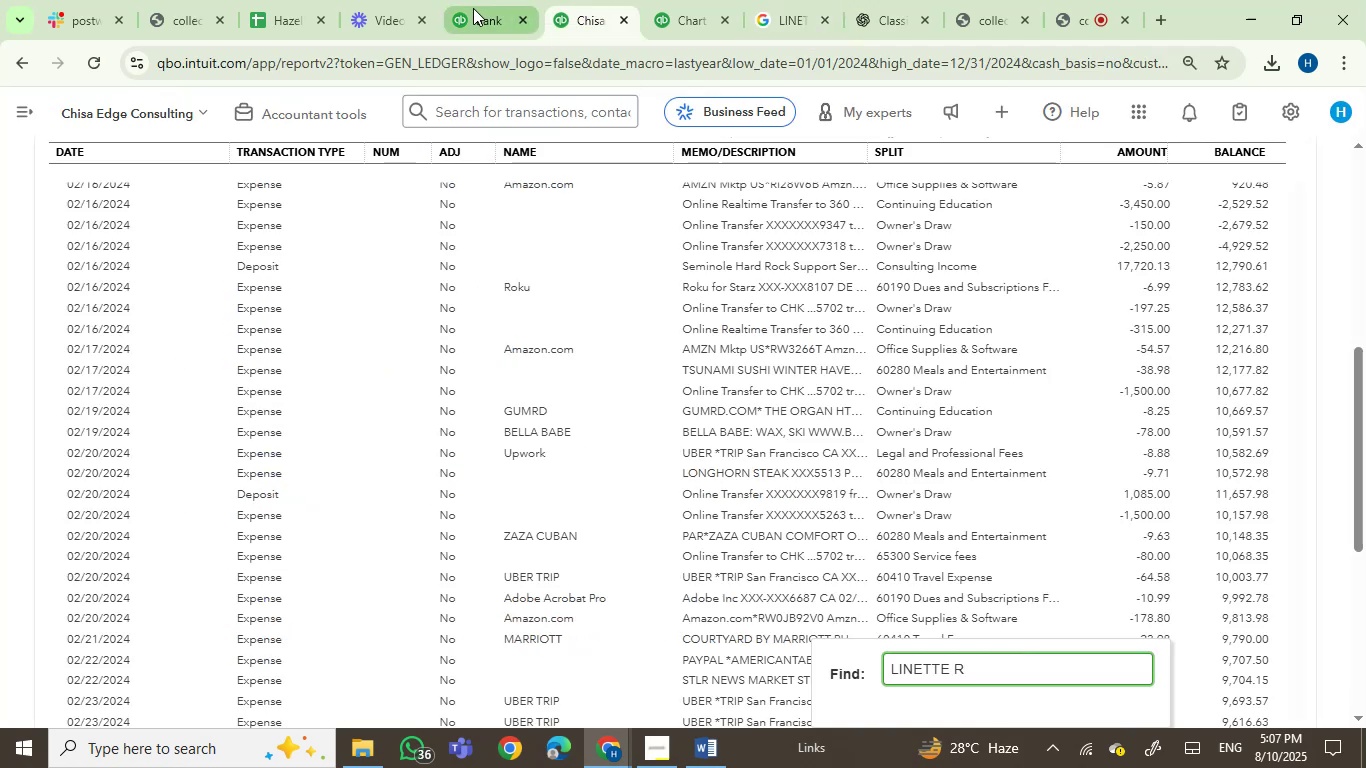 
left_click([473, 8])
 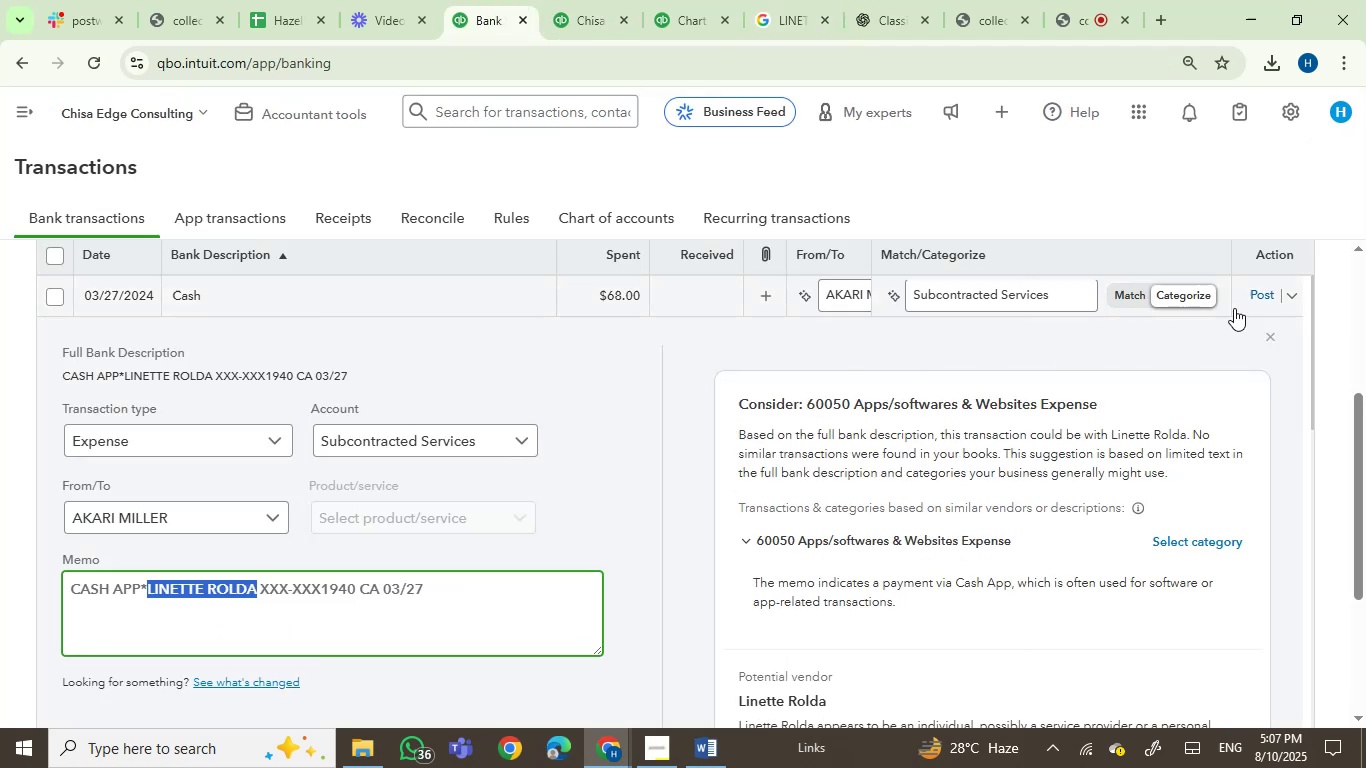 
left_click([1256, 296])
 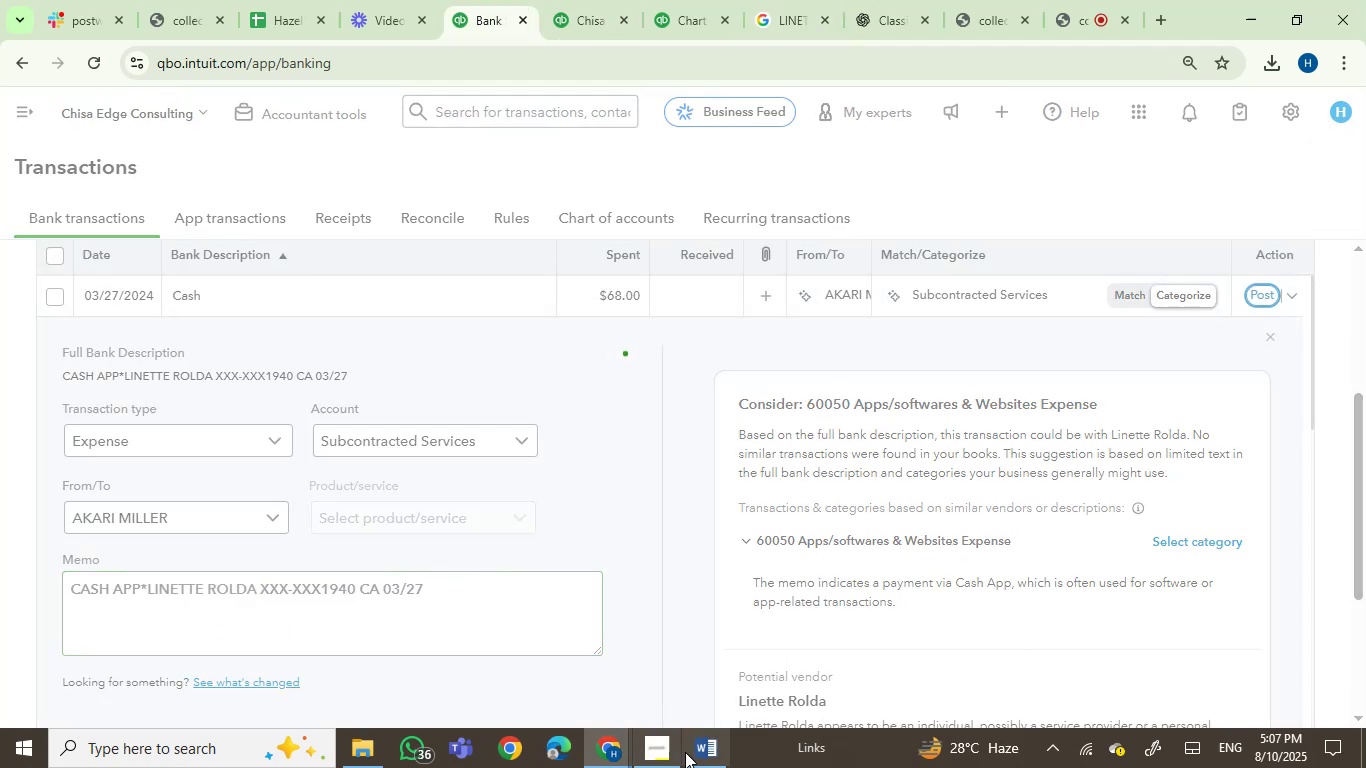 
left_click([706, 762])
 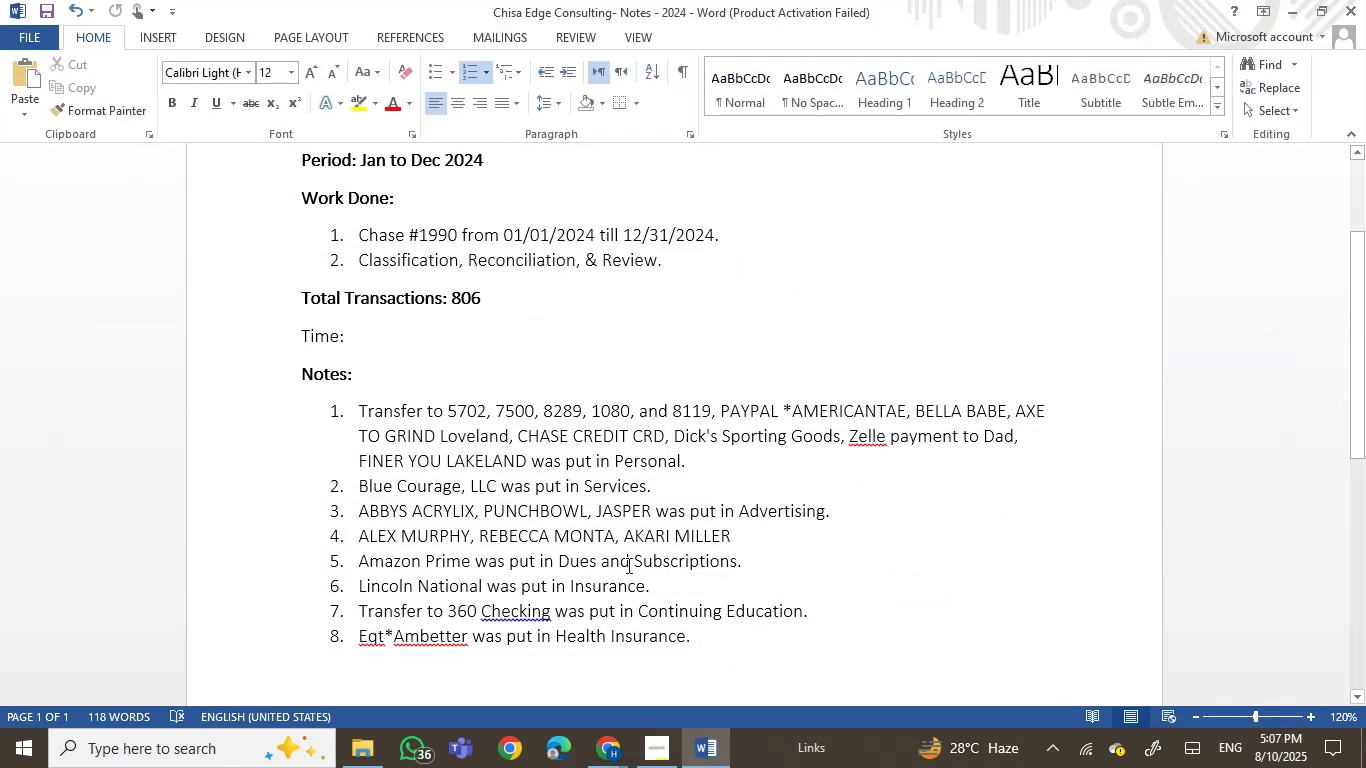 
key(Comma)
 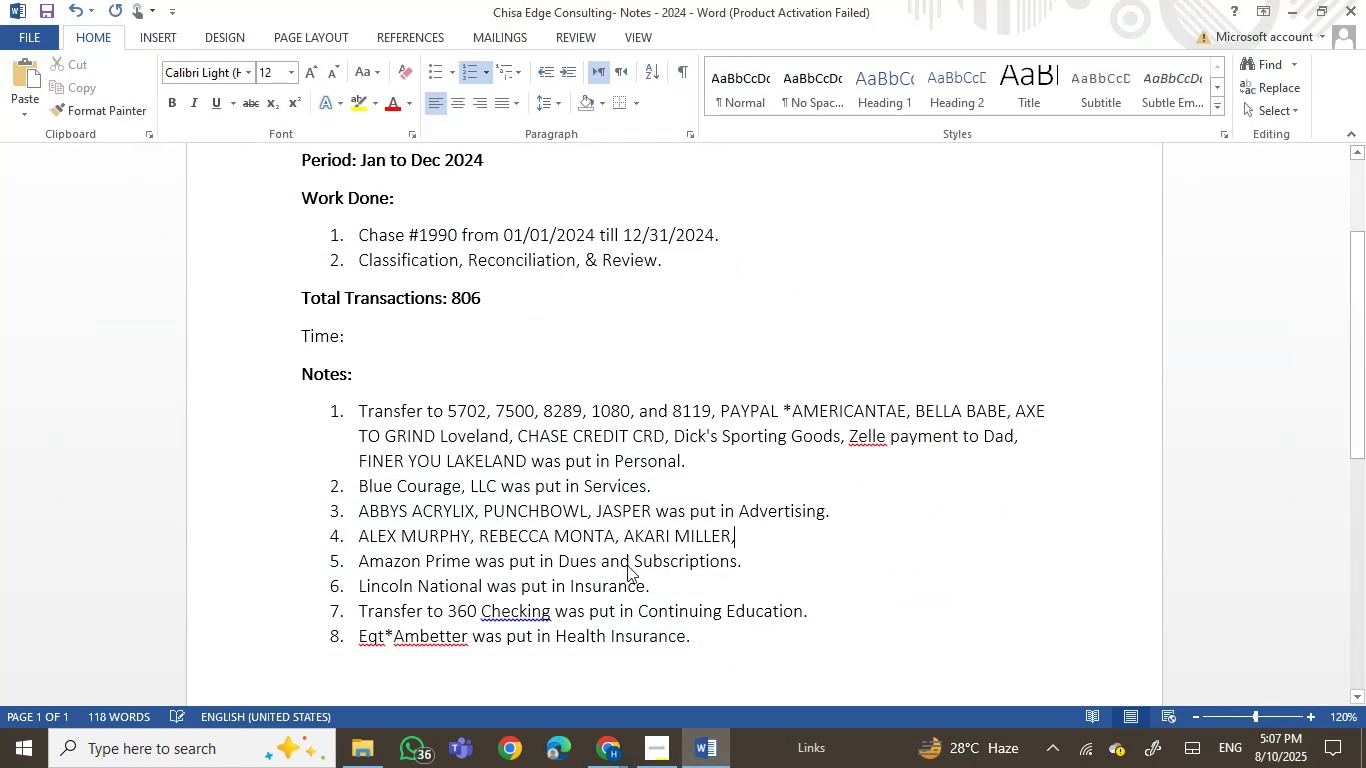 
key(Space)
 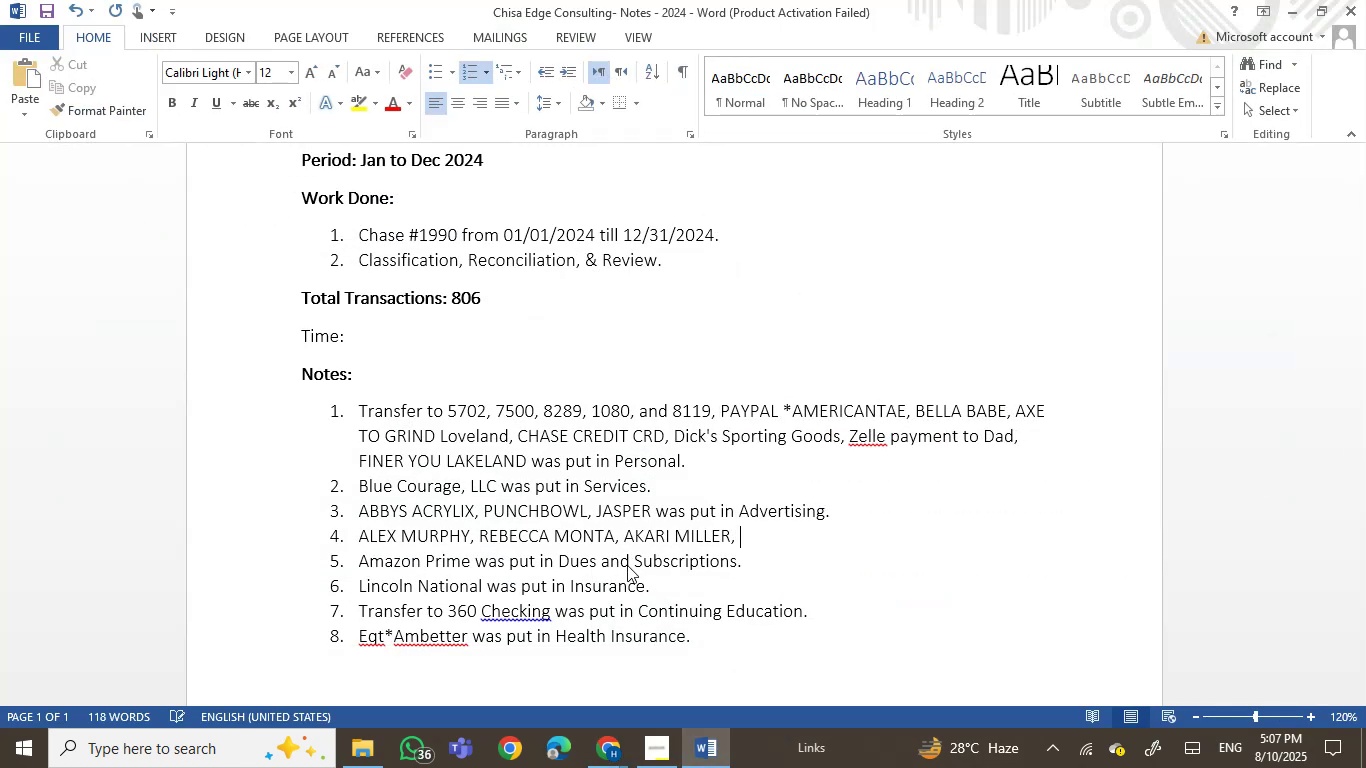 
key(Control+V)
 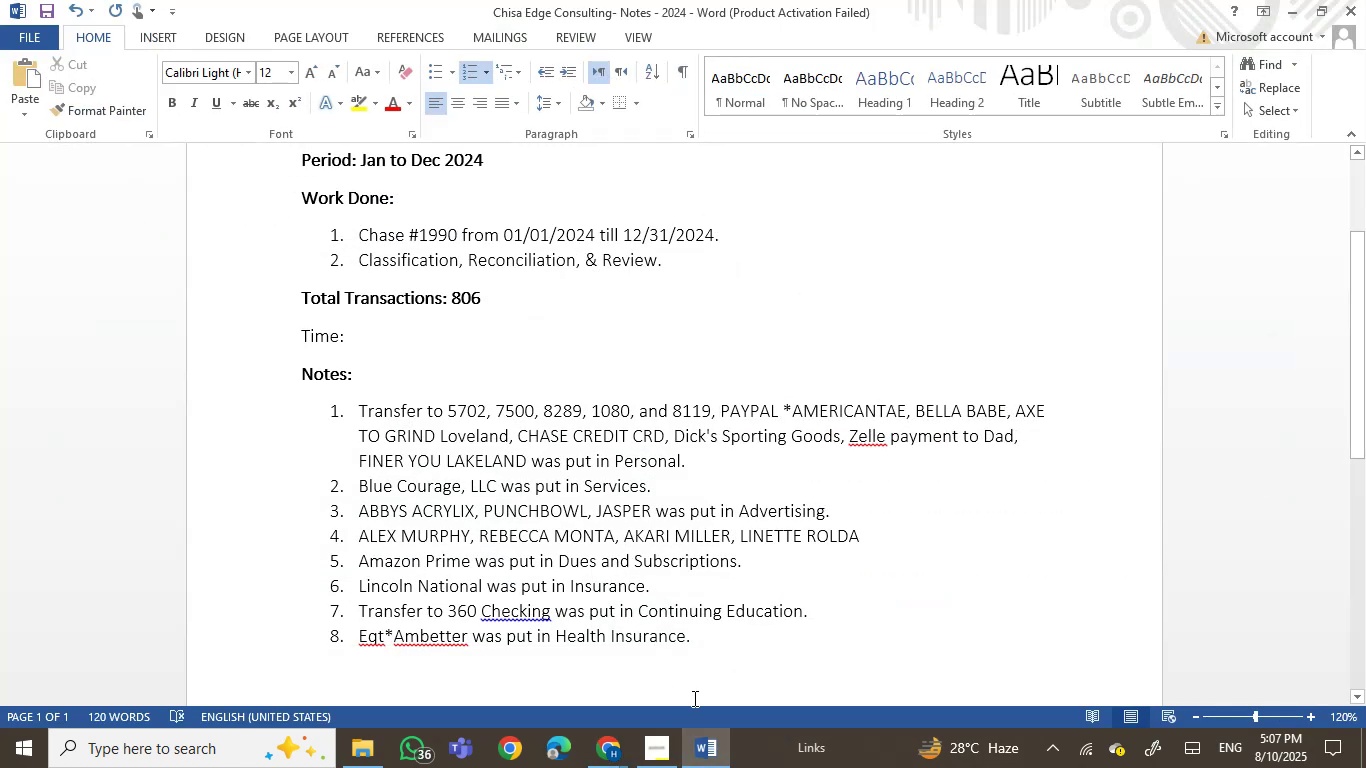 
left_click([696, 767])
 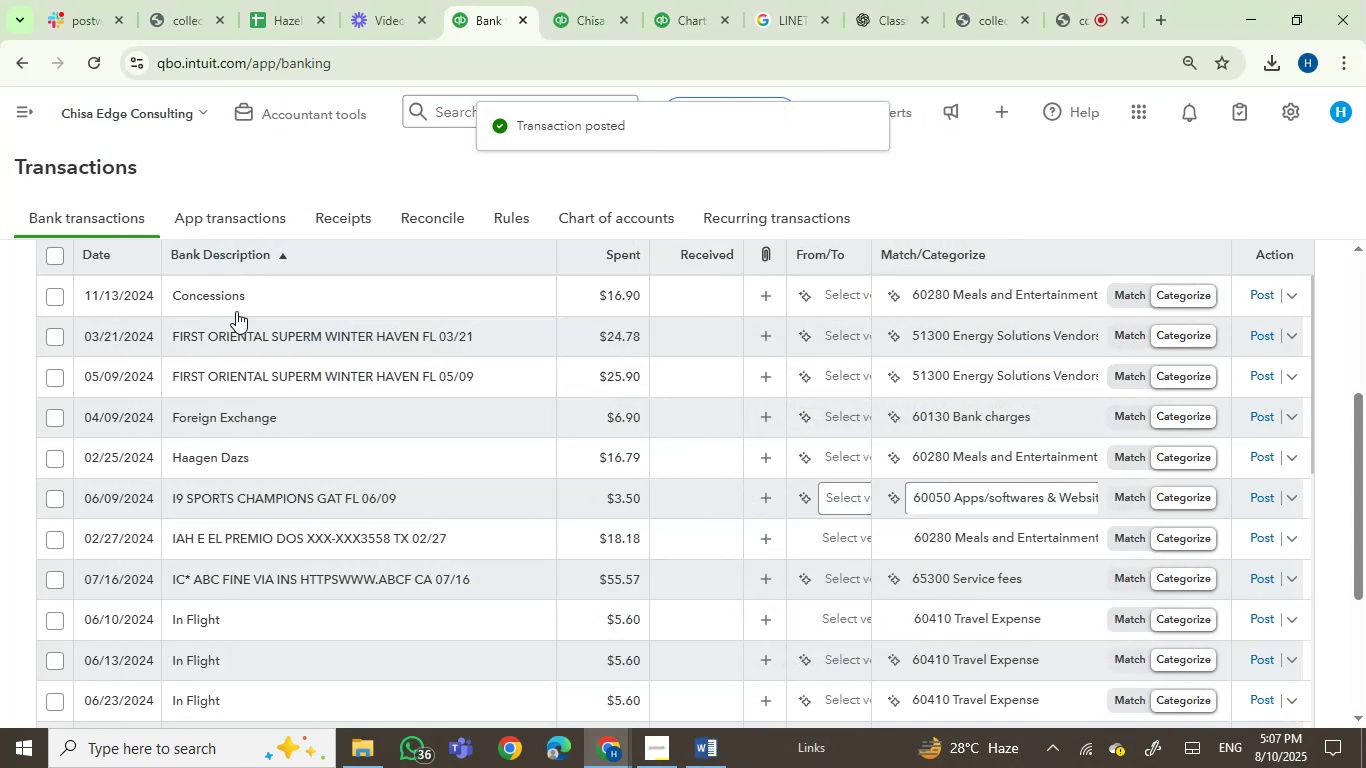 
left_click([244, 300])
 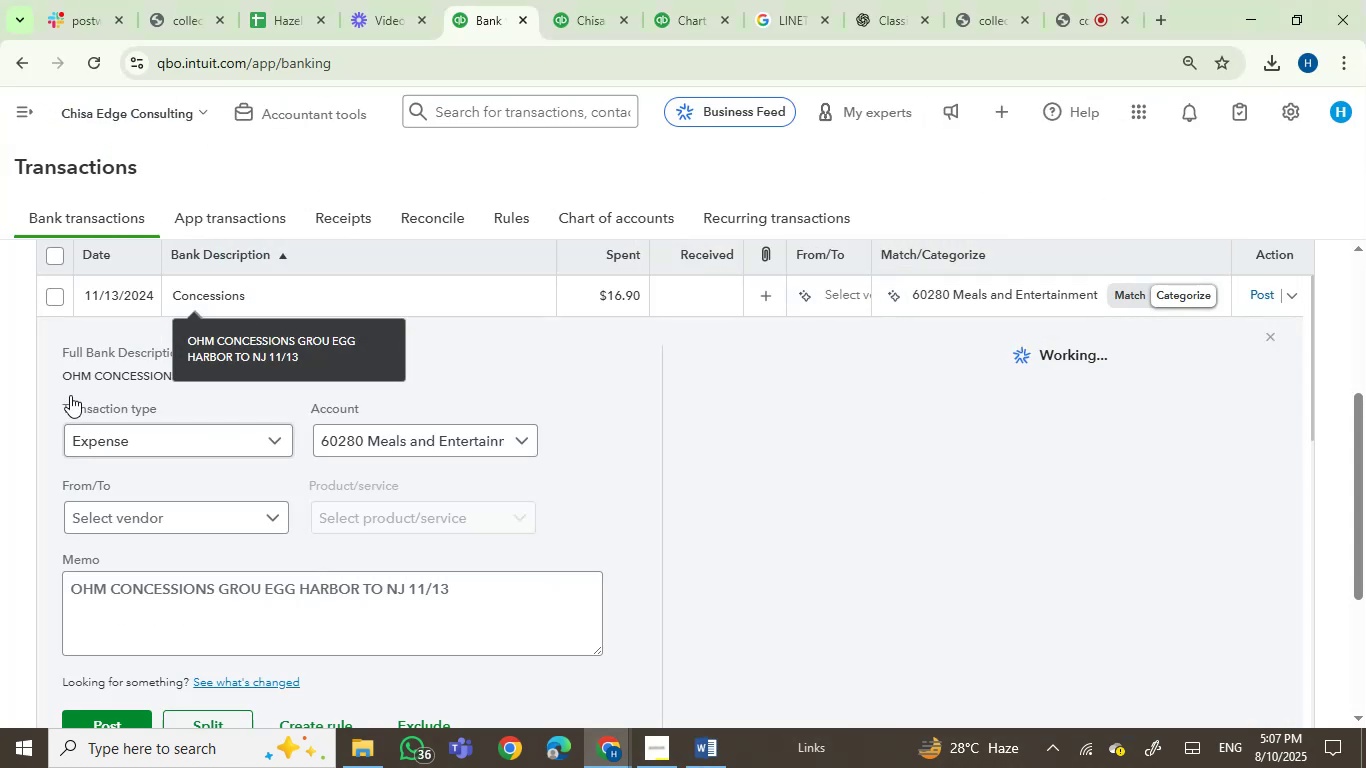 
left_click([83, 375])
 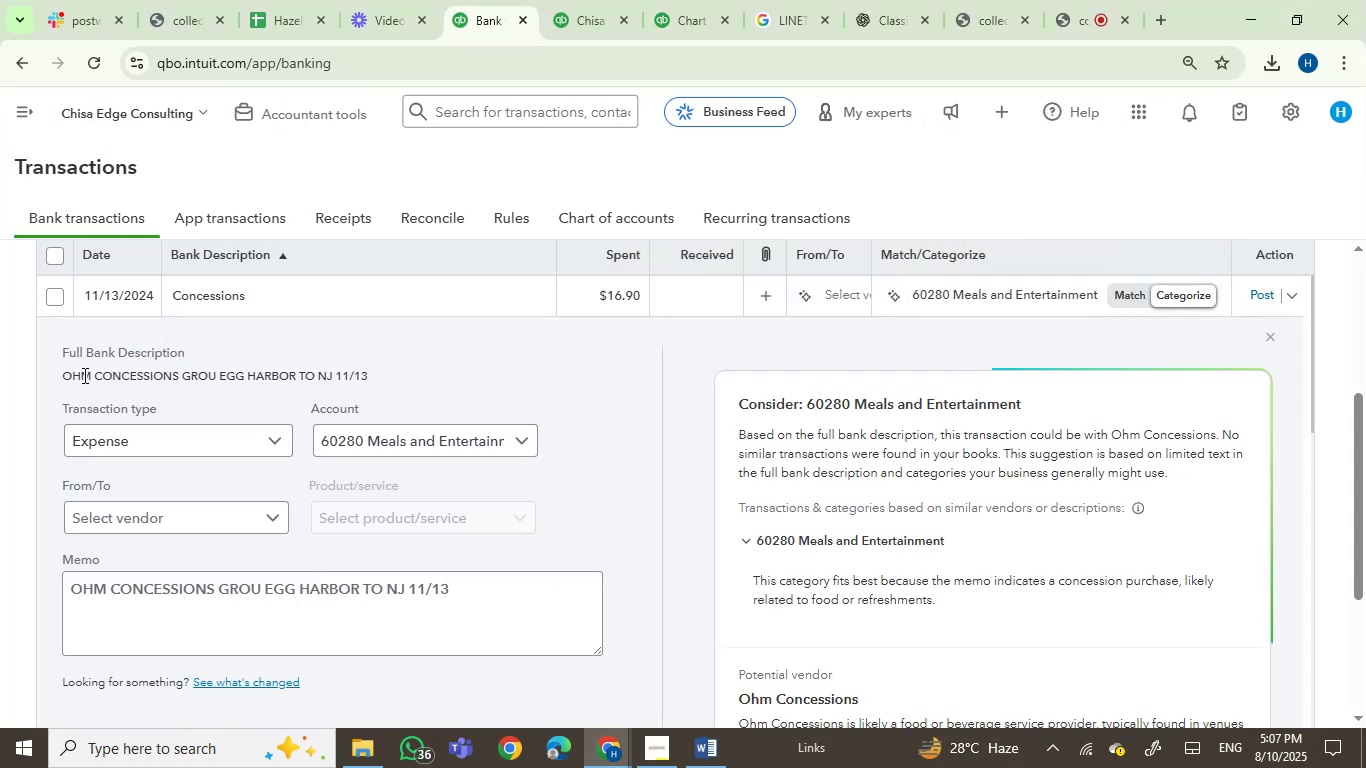 
left_click_drag(start_coordinate=[83, 375], to_coordinate=[326, 385])
 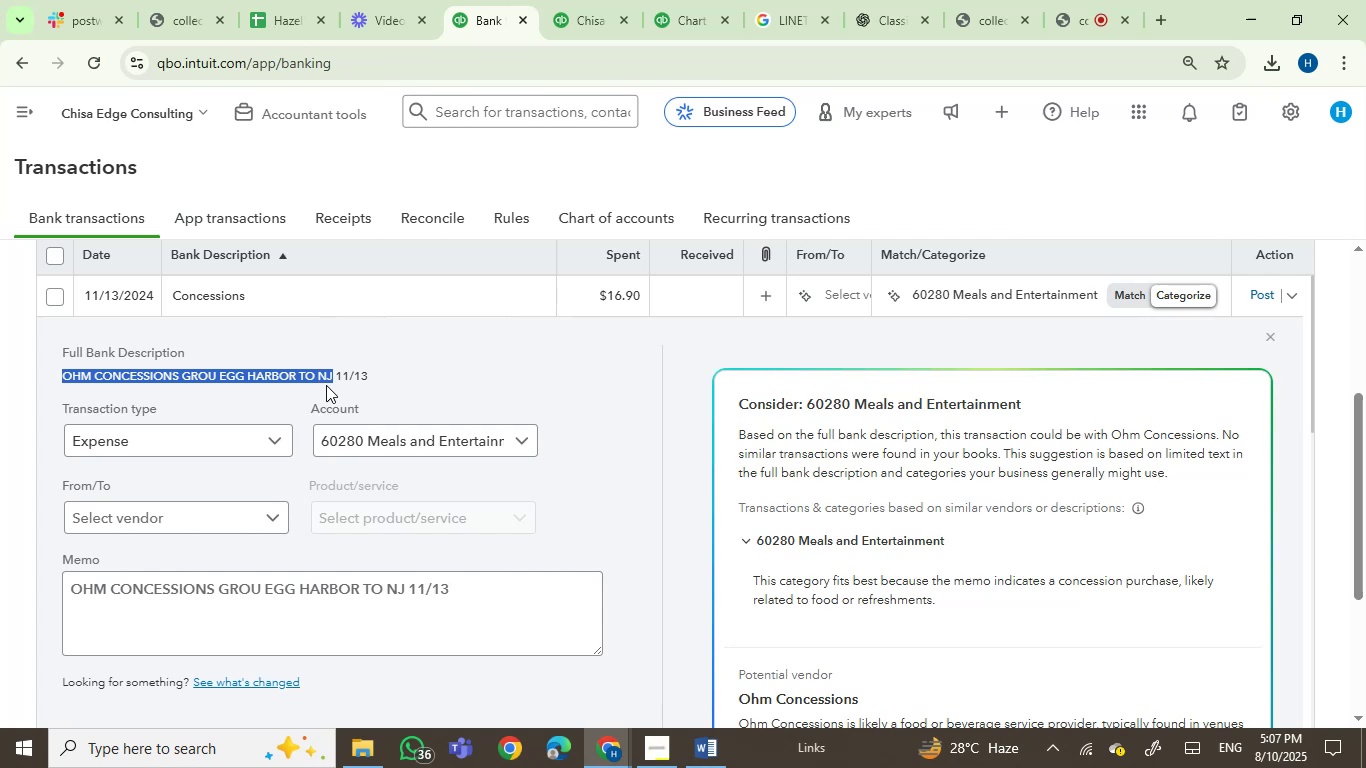 
key(Control+C)
 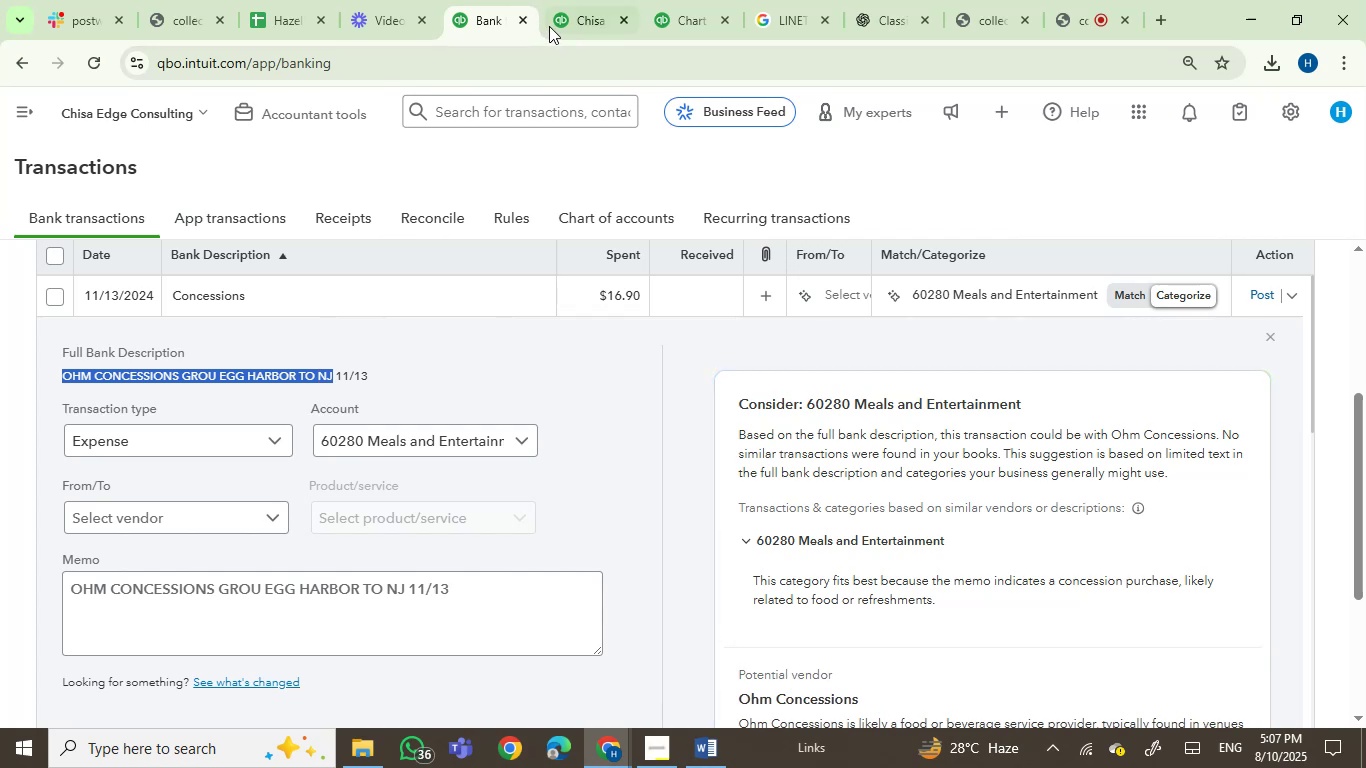 
left_click([550, 25])
 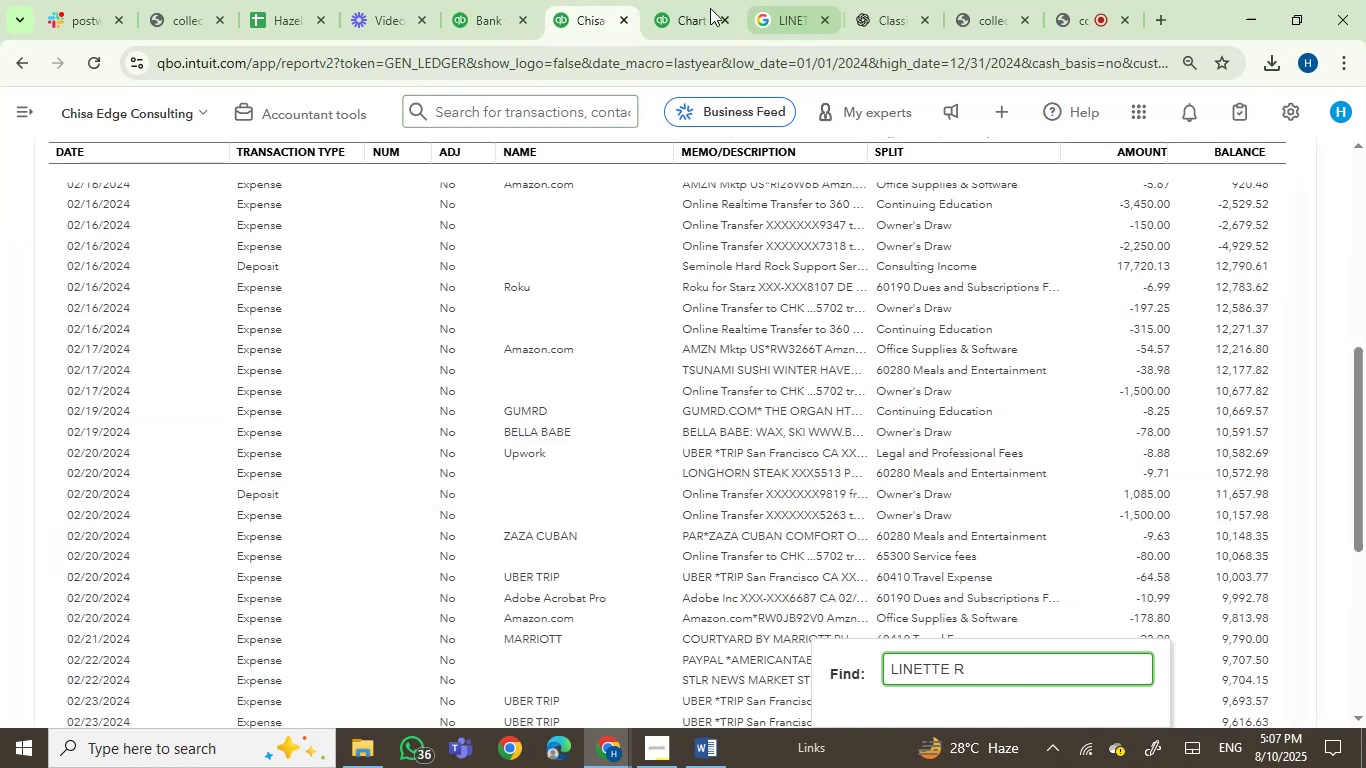 
left_click_drag(start_coordinate=[772, 0], to_coordinate=[558, 0])
 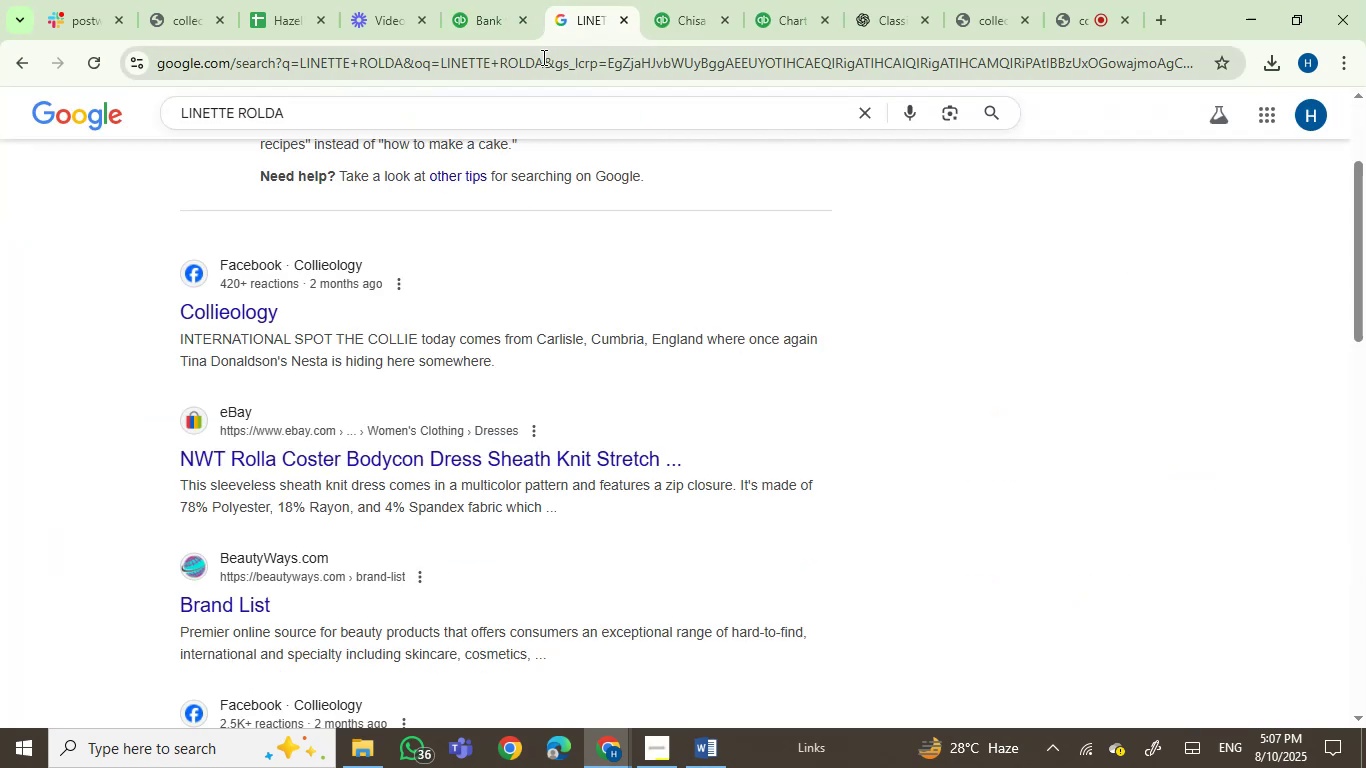 
key(Control+ControlLeft)
 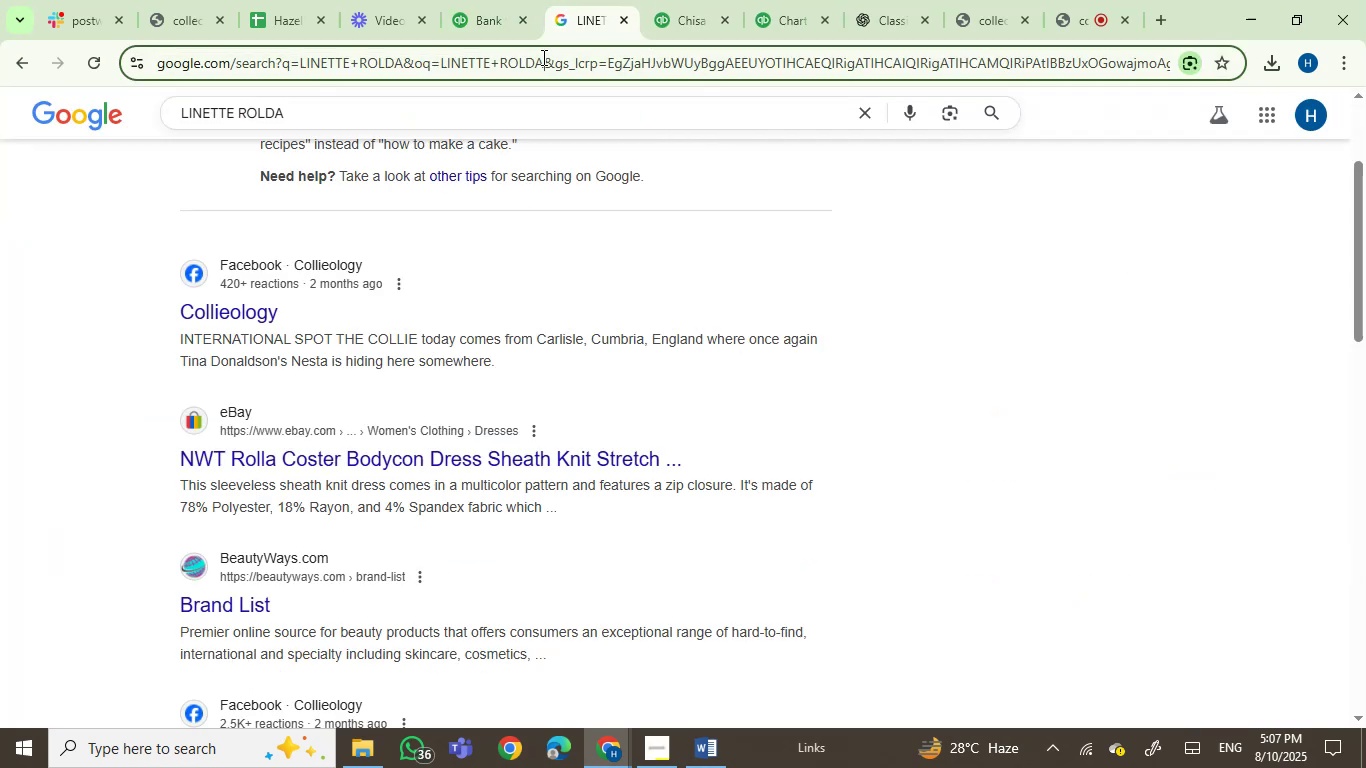 
left_click([542, 57])
 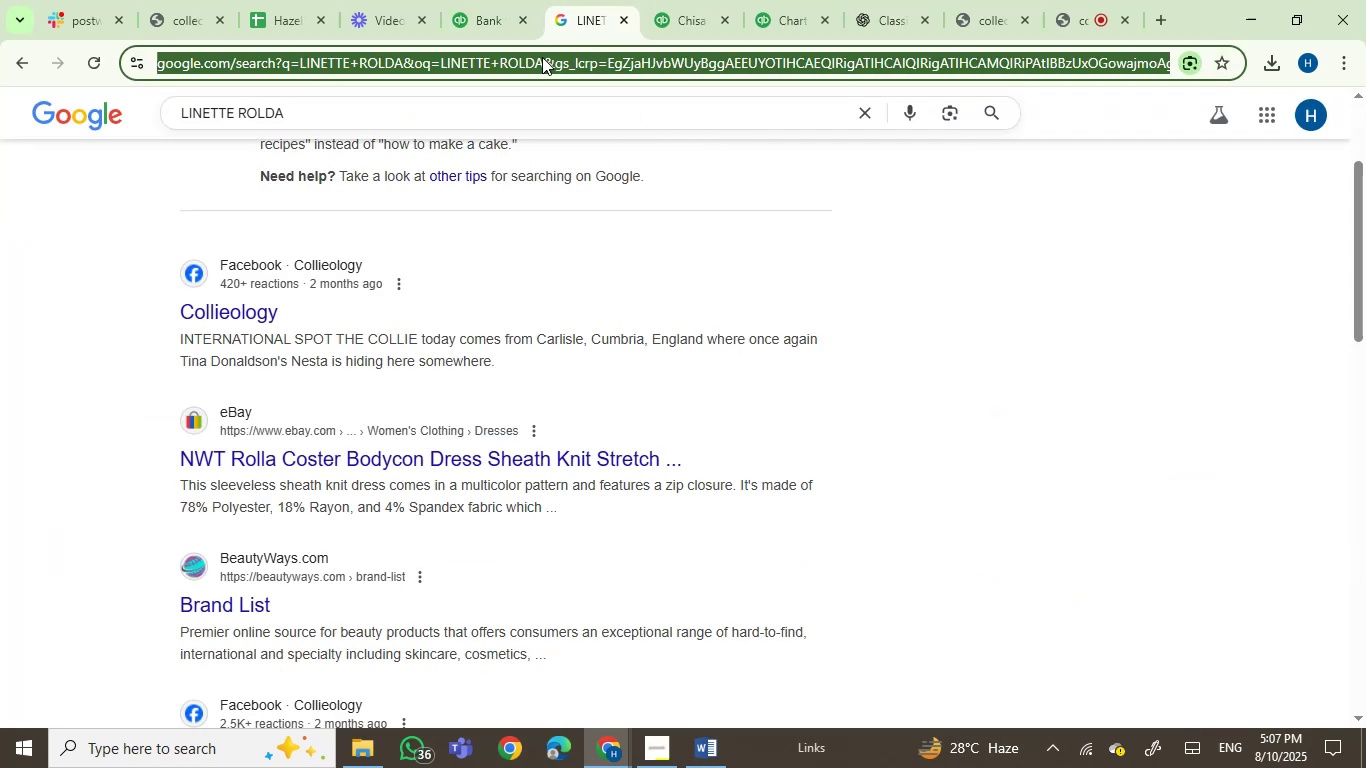 
key(Control+V)
 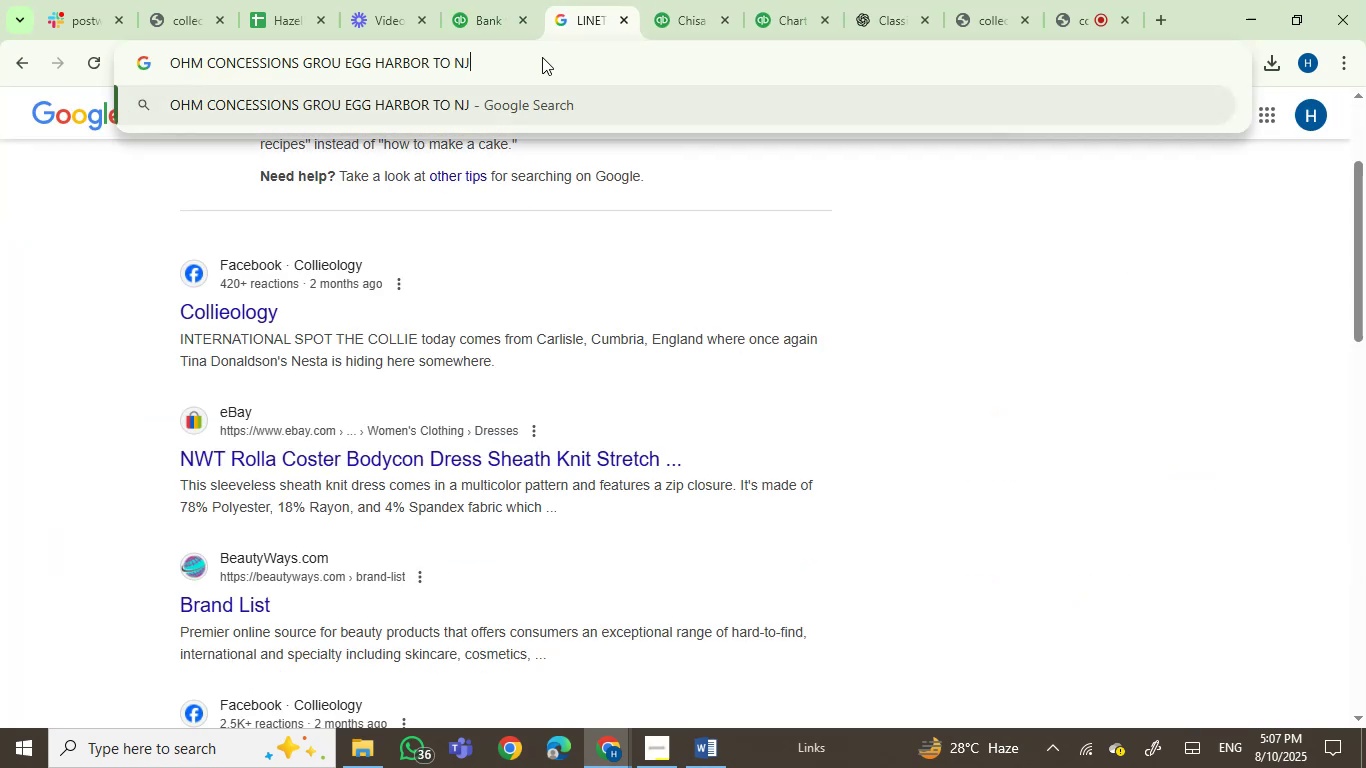 
key(Enter)
 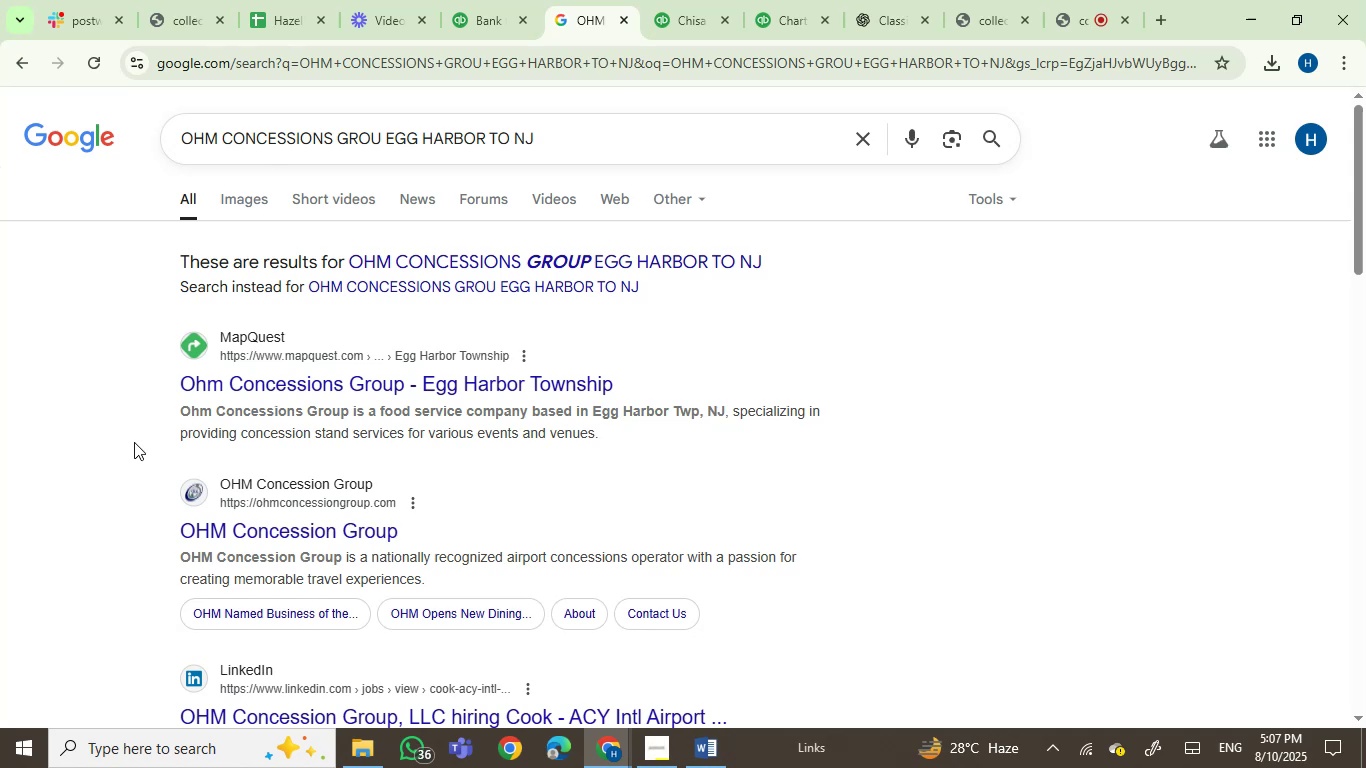 
wait(10.29)
 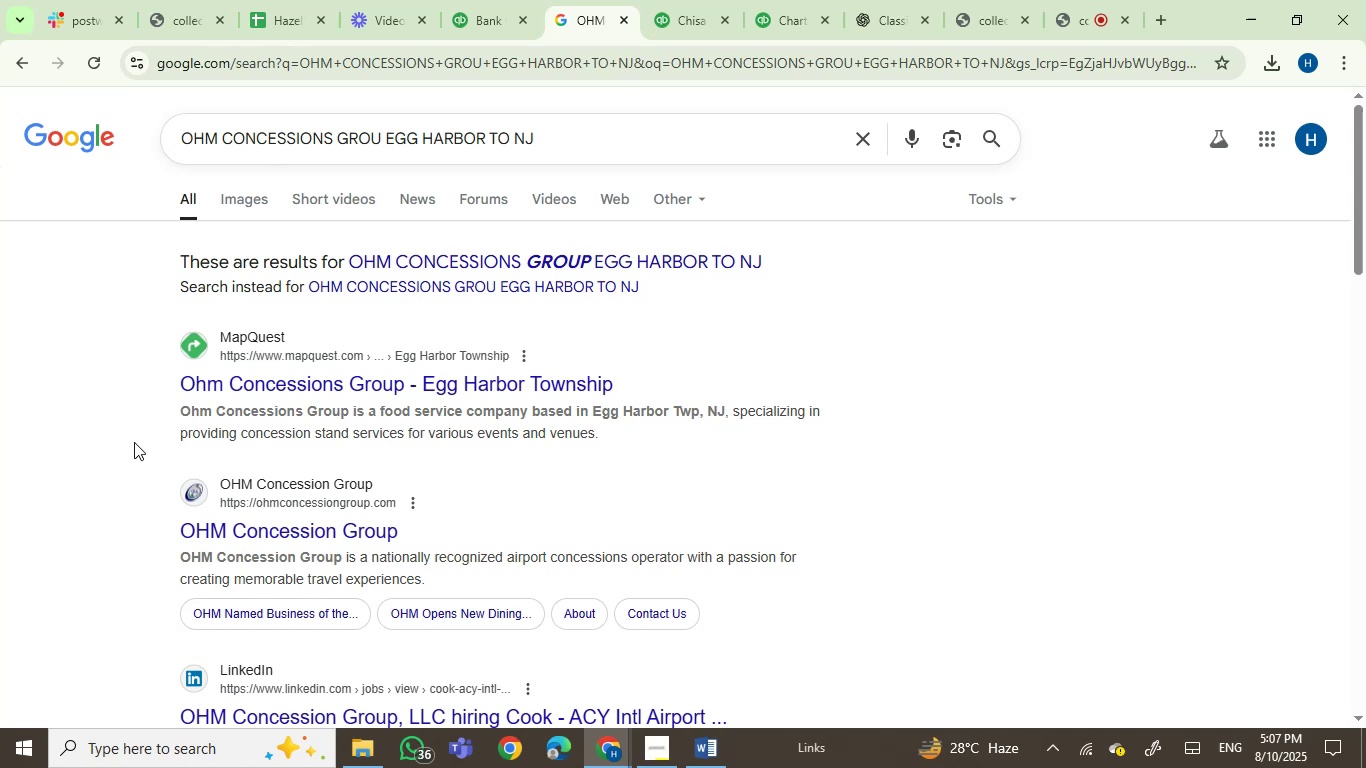 
left_click([478, 39])
 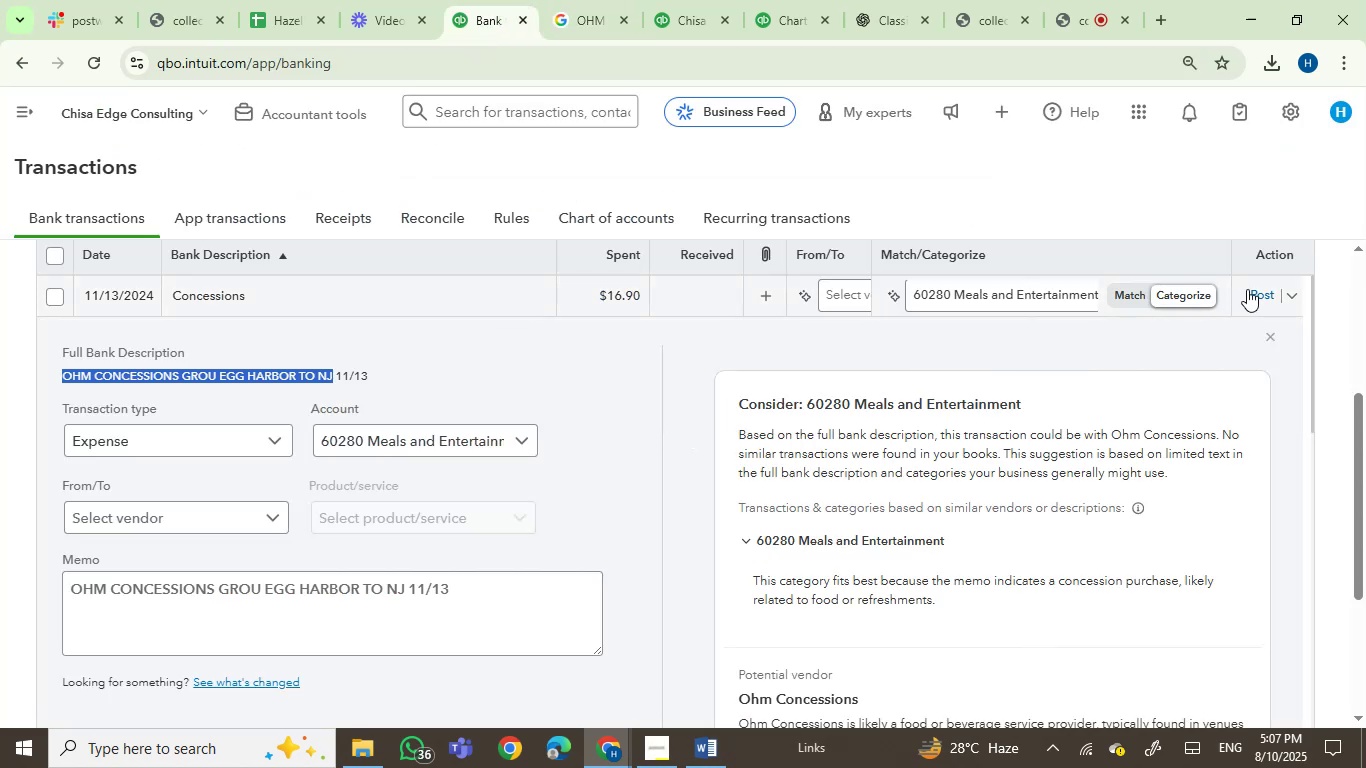 
left_click([1266, 288])
 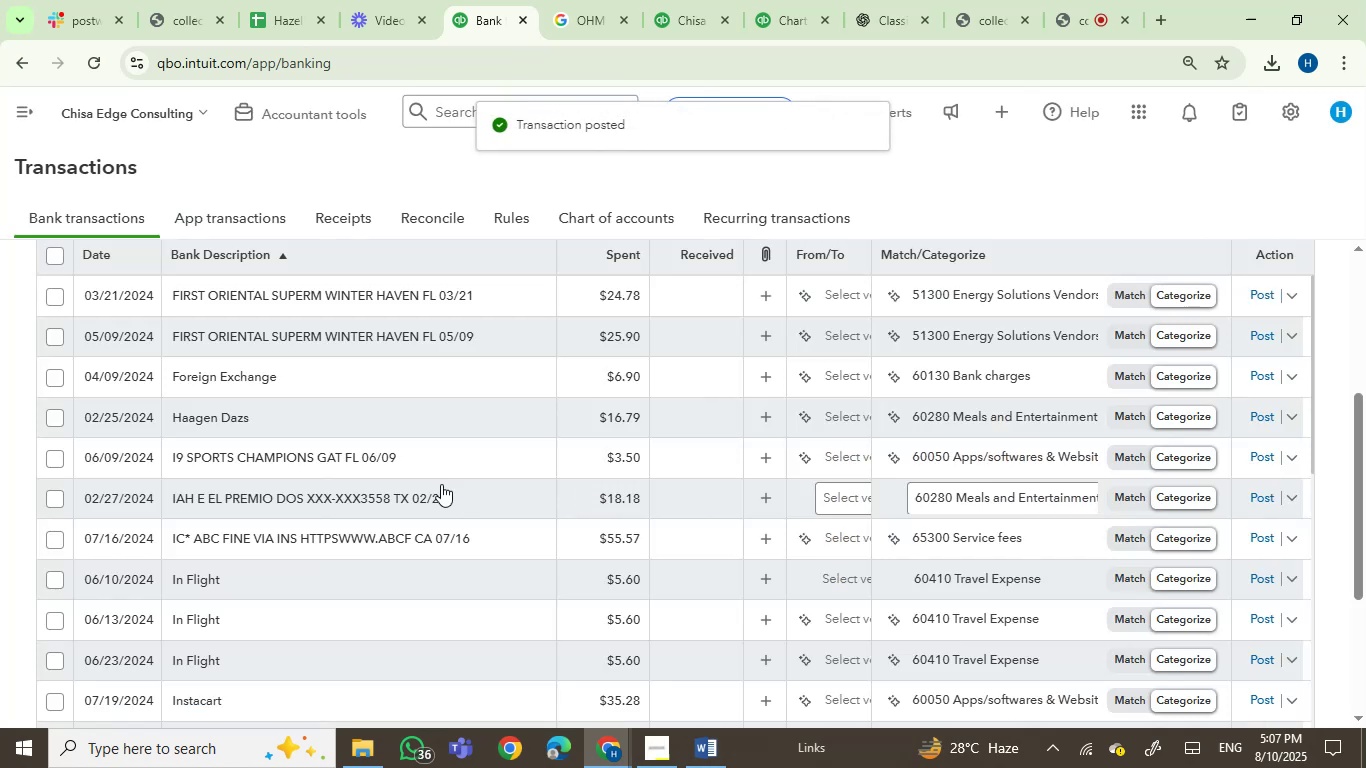 
wait(6.28)
 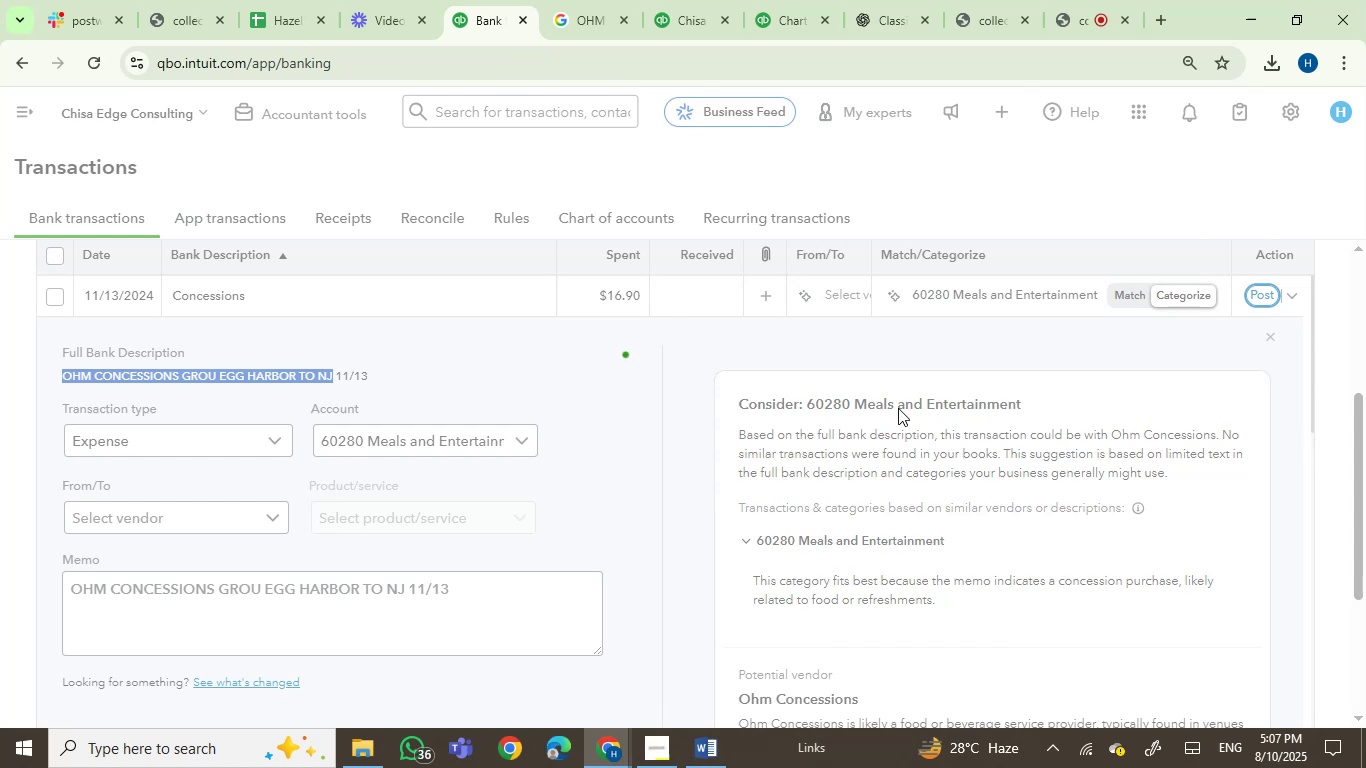 
left_click([247, 287])
 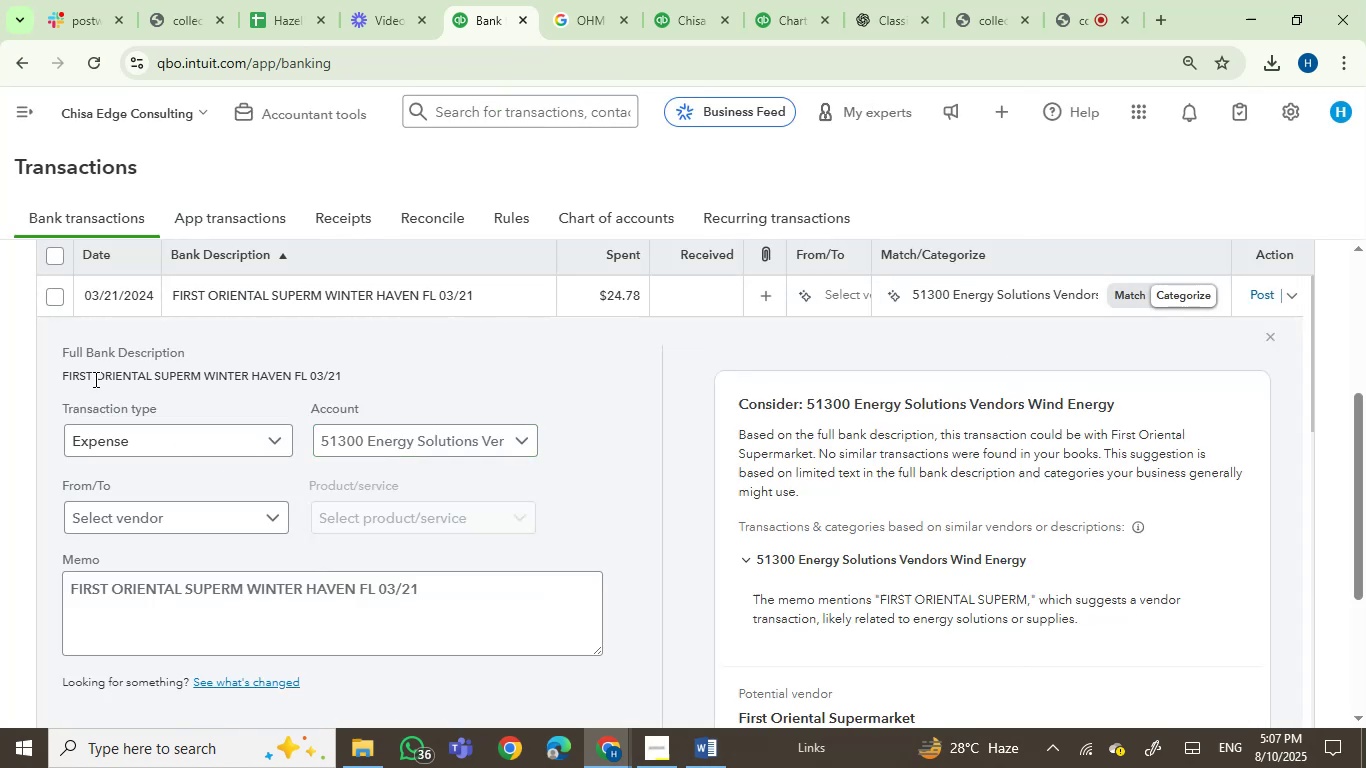 
left_click([80, 382])
 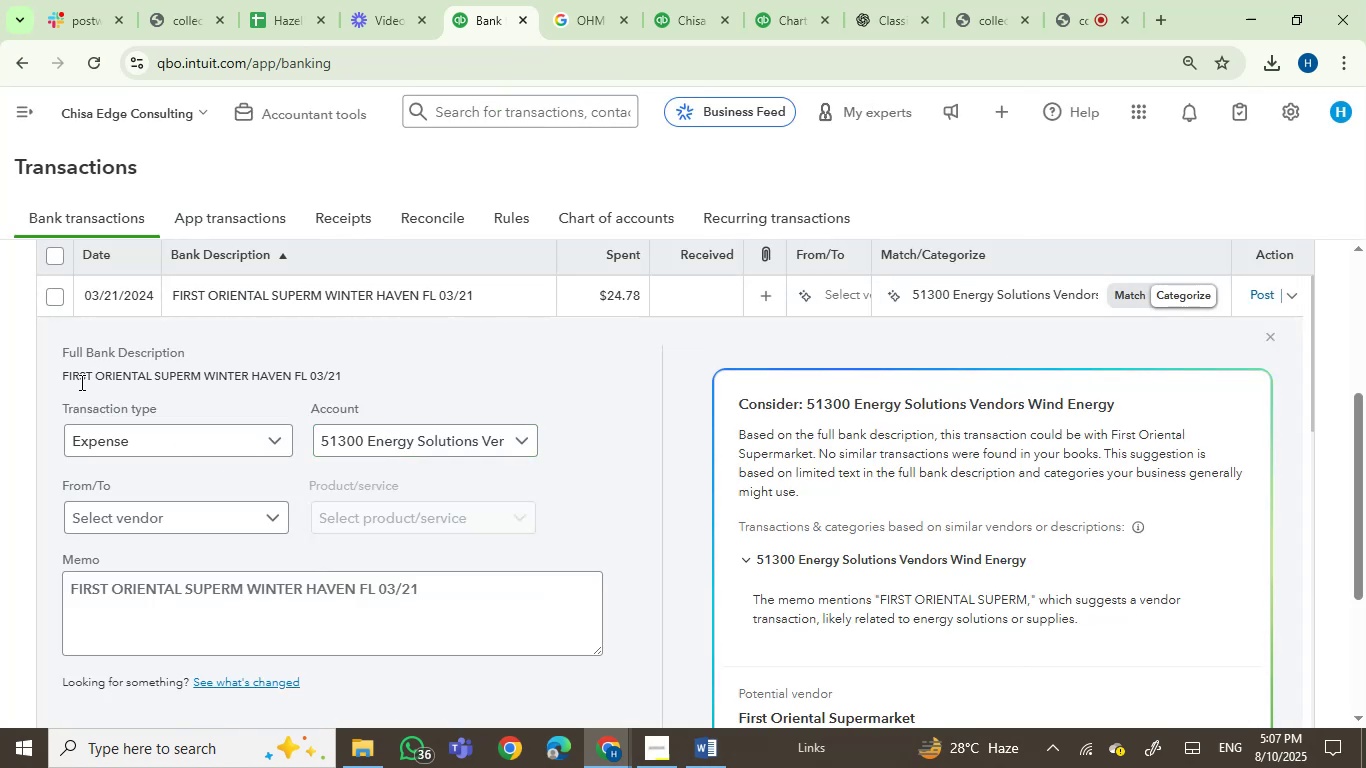 
left_click_drag(start_coordinate=[80, 382], to_coordinate=[300, 375])
 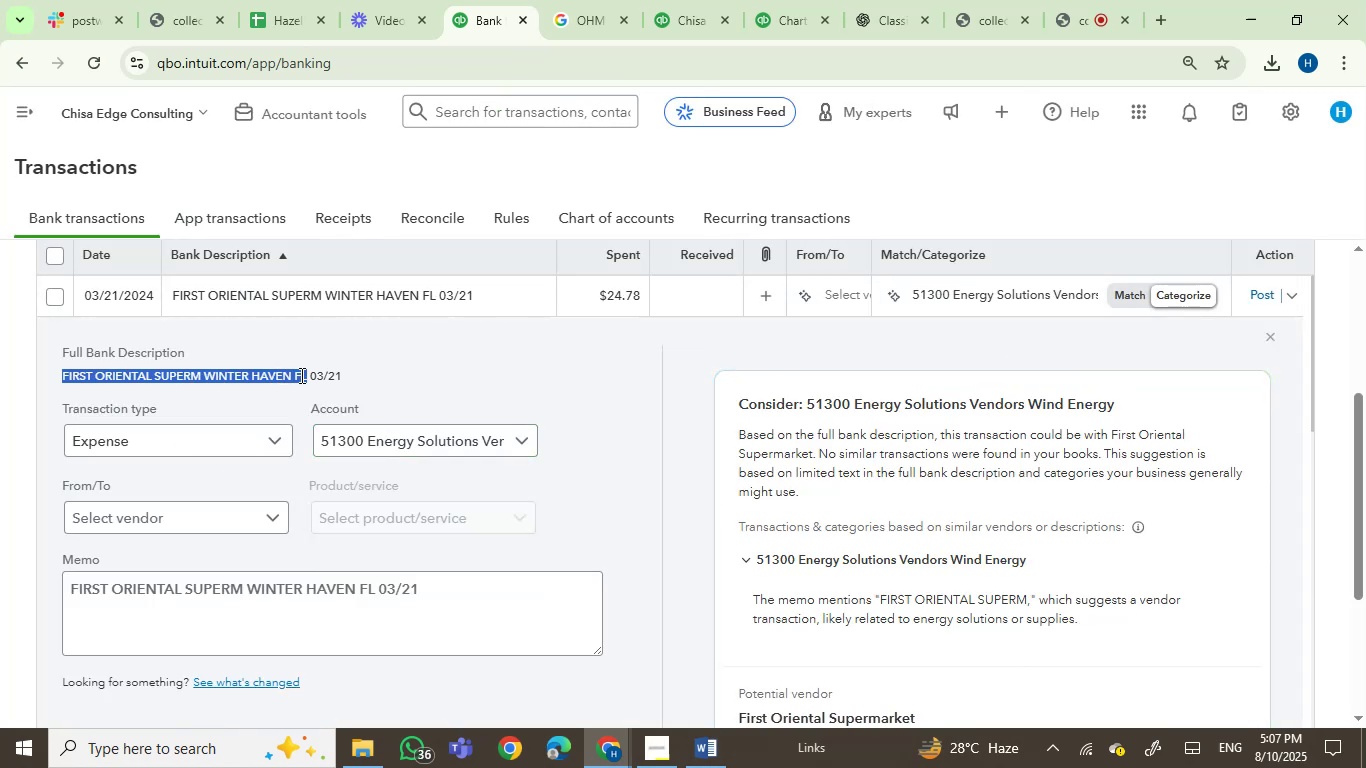 
key(Control+C)
 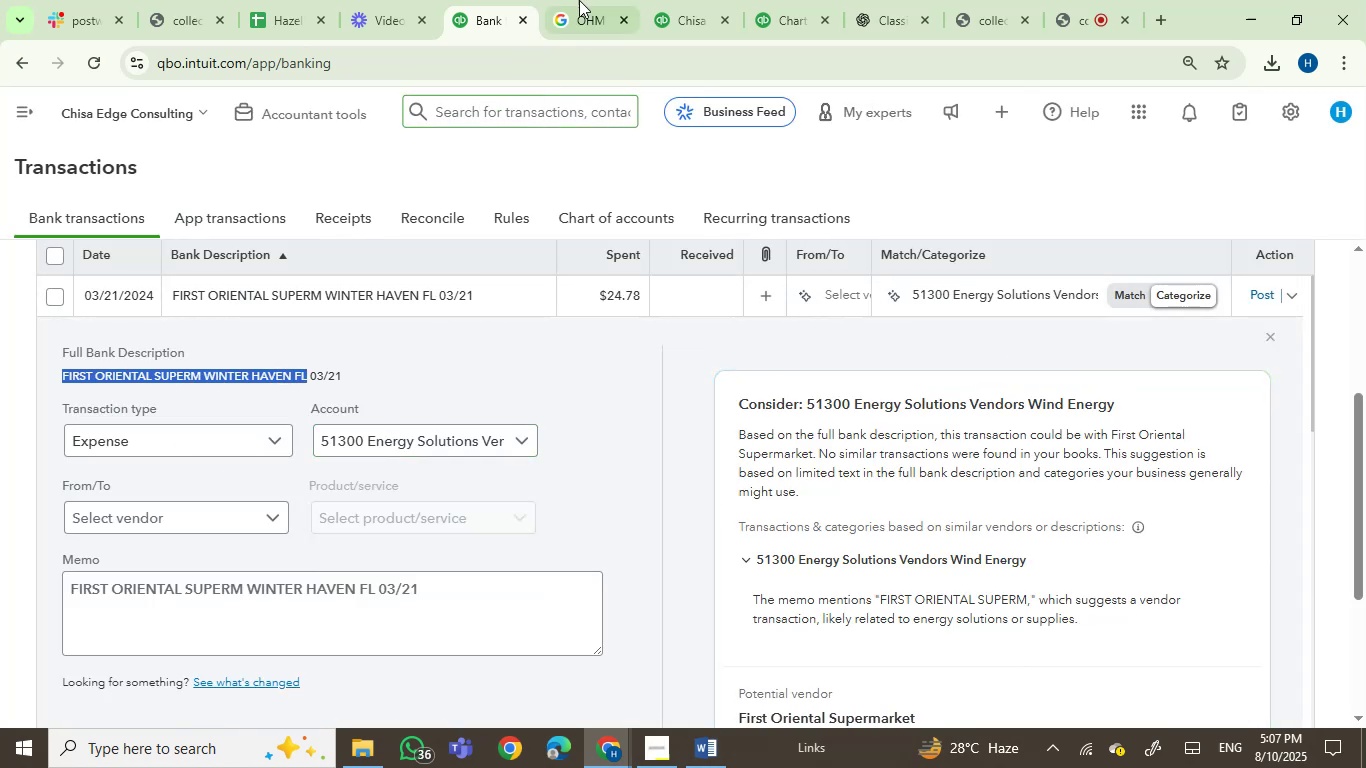 
left_click([580, 0])
 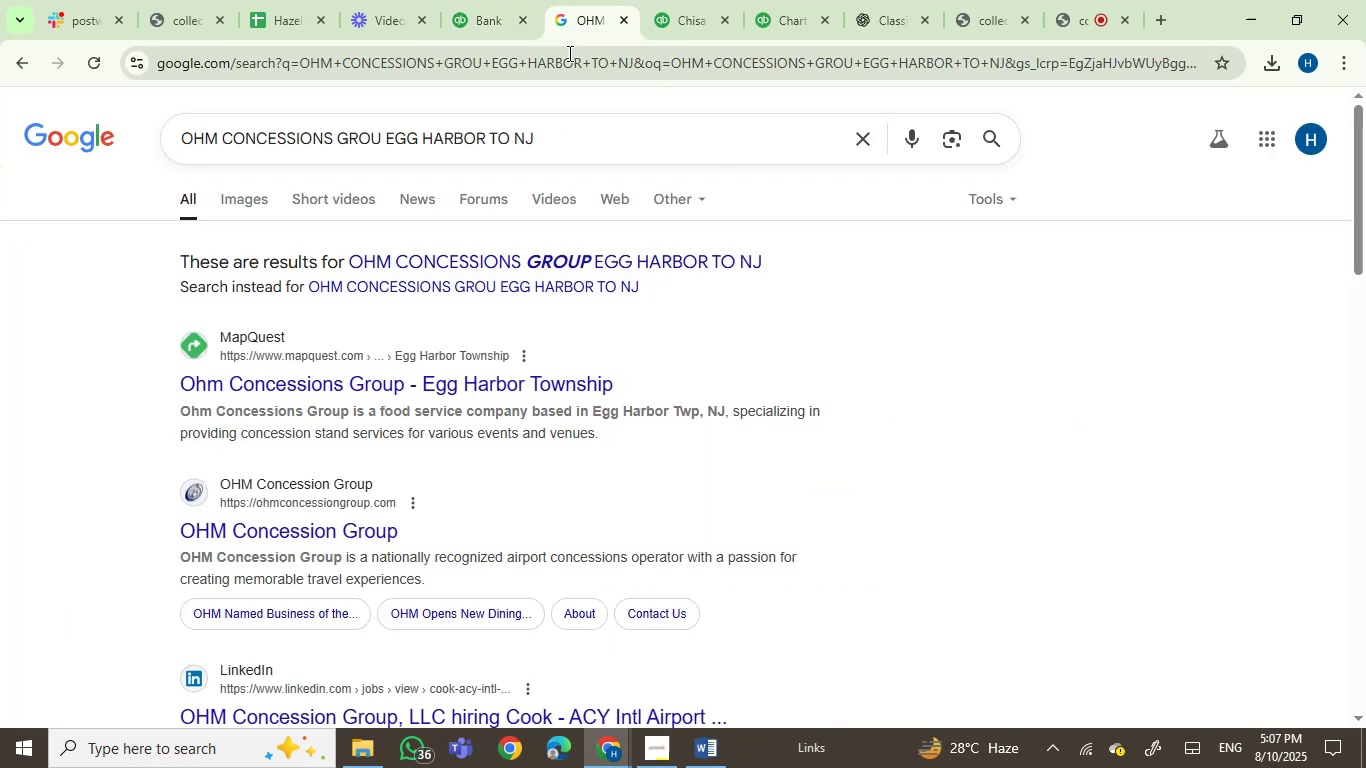 
key(Control+ControlLeft)
 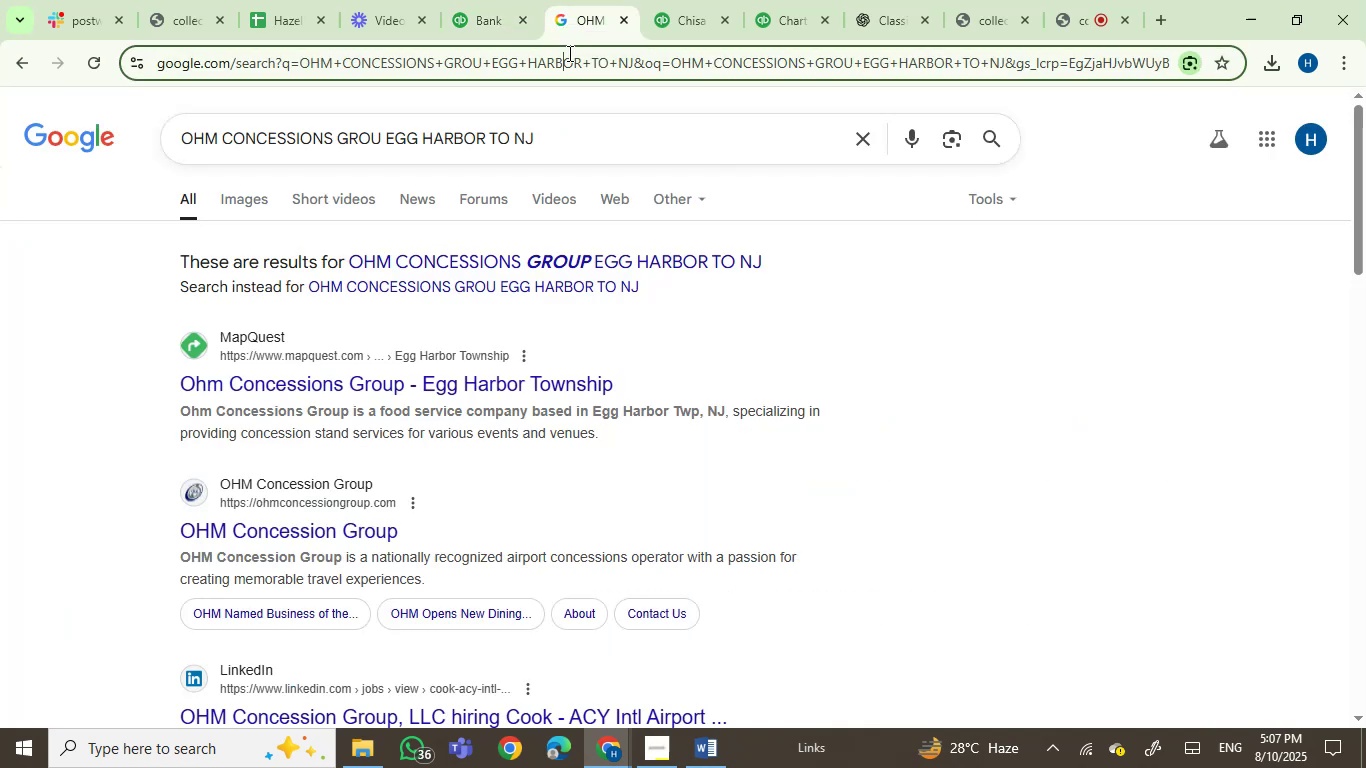 
double_click([568, 53])
 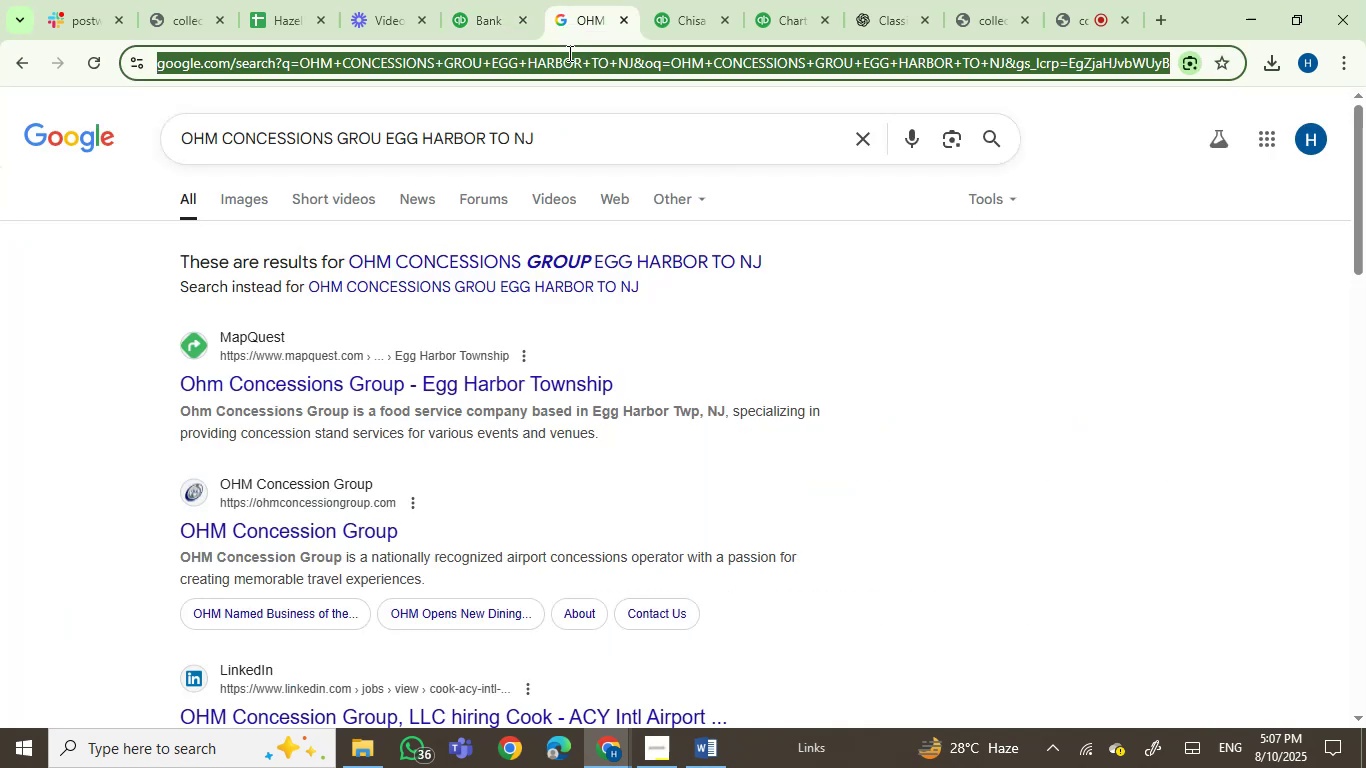 
key(Control+V)
 